 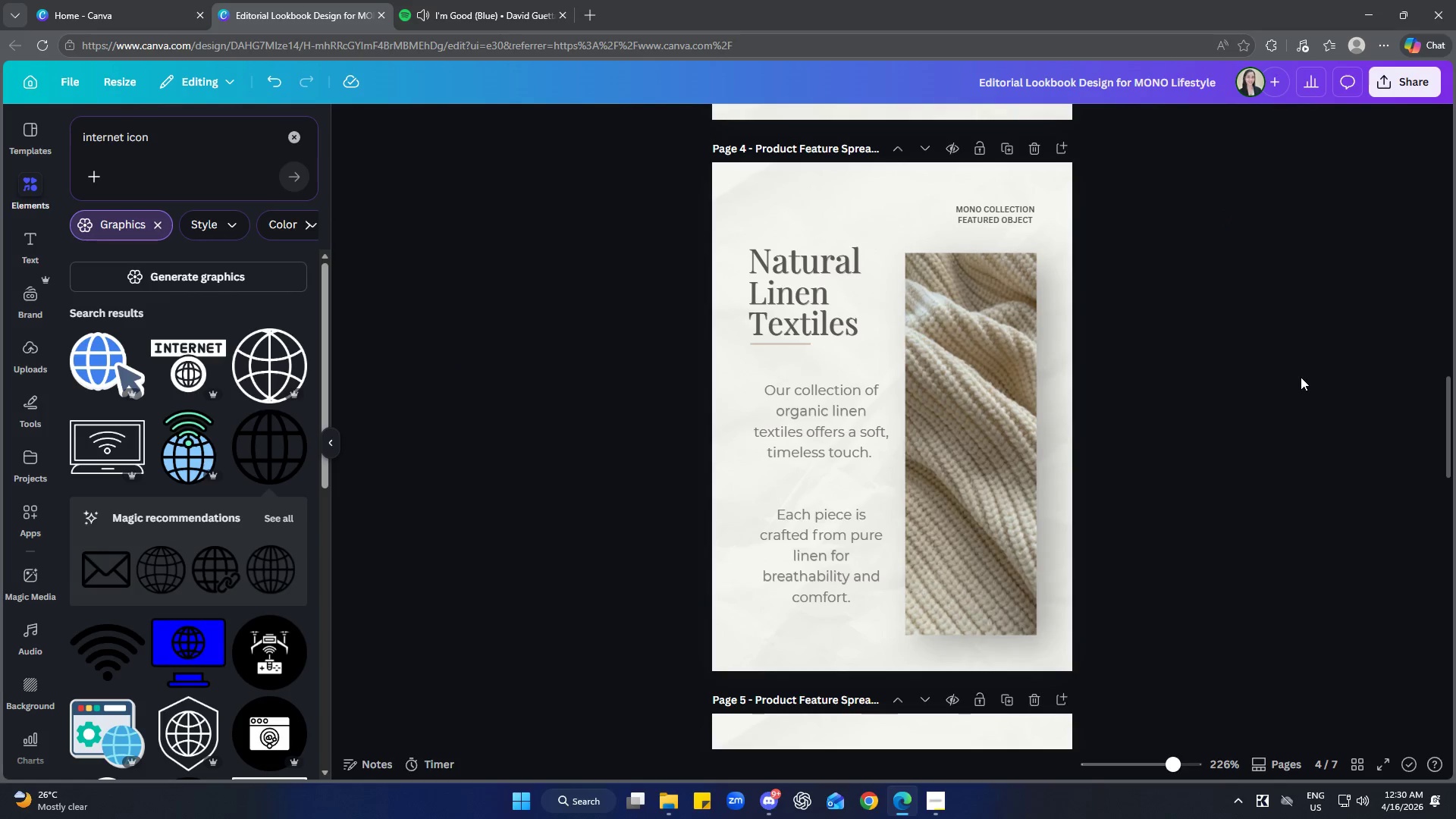 
scroll: coordinate [1296, 374], scroll_direction: down, amount: 6.0
 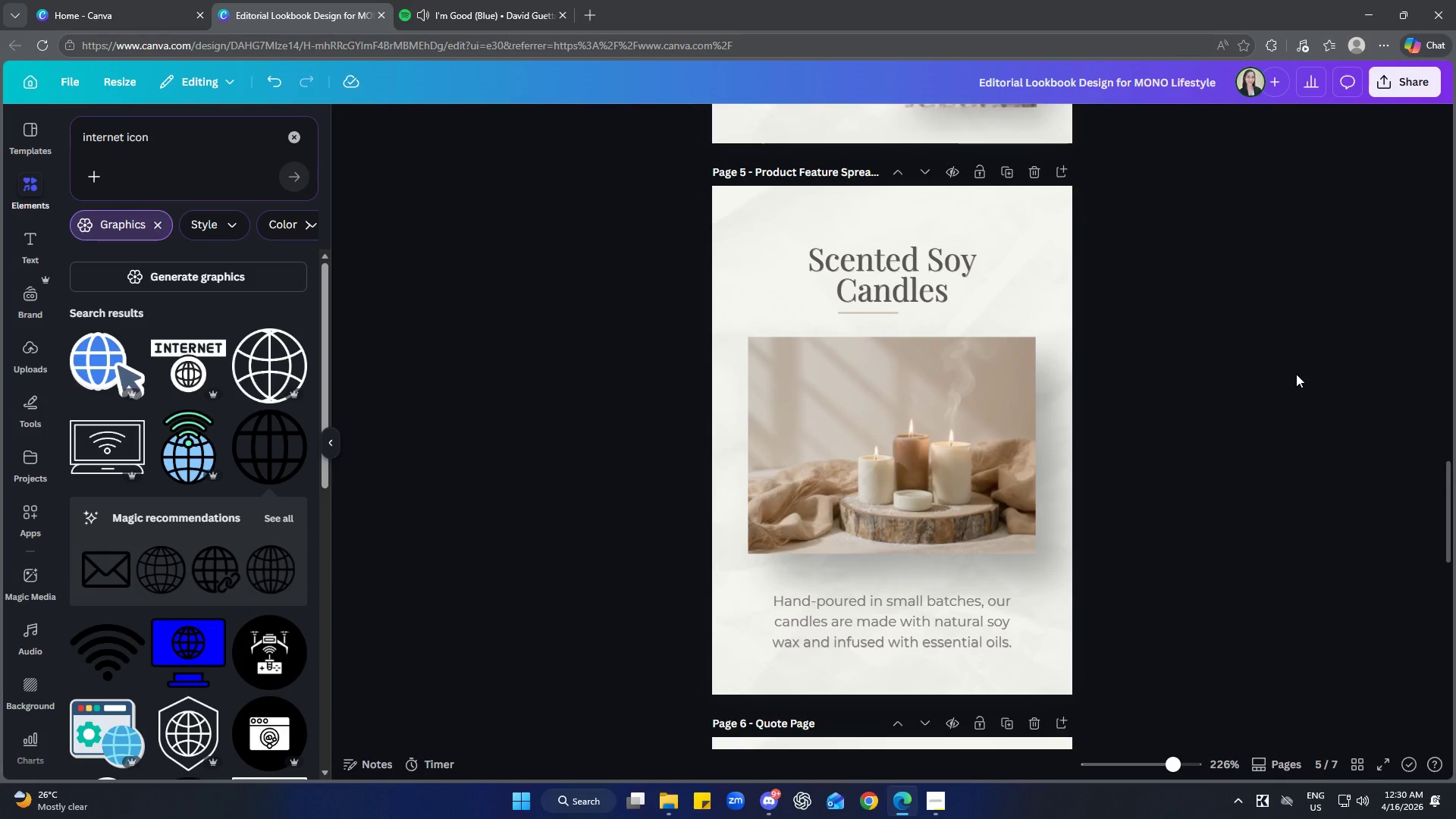 
scroll: coordinate [1296, 374], scroll_direction: none, amount: 0.0
 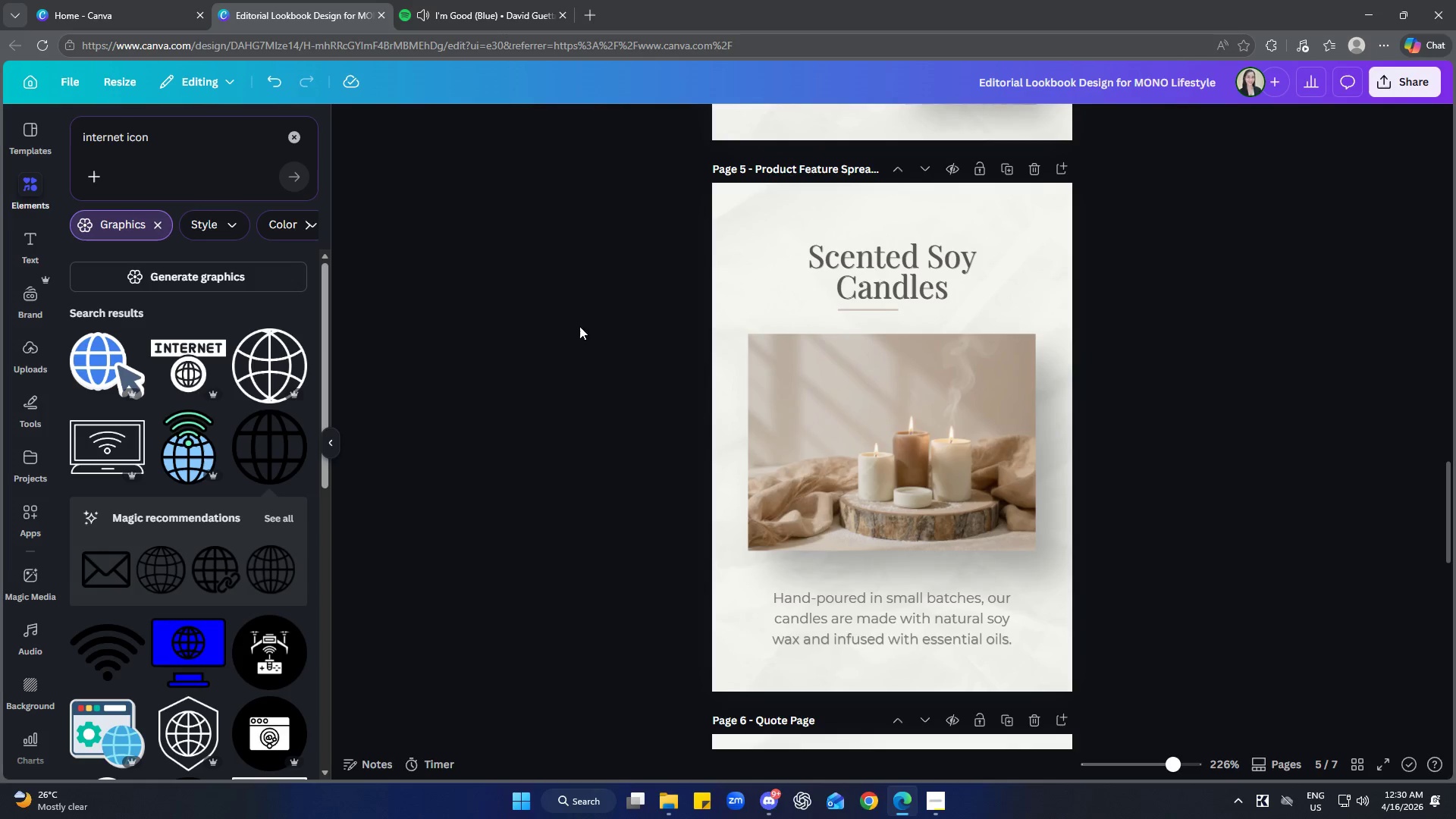 
left_click([291, 147])
 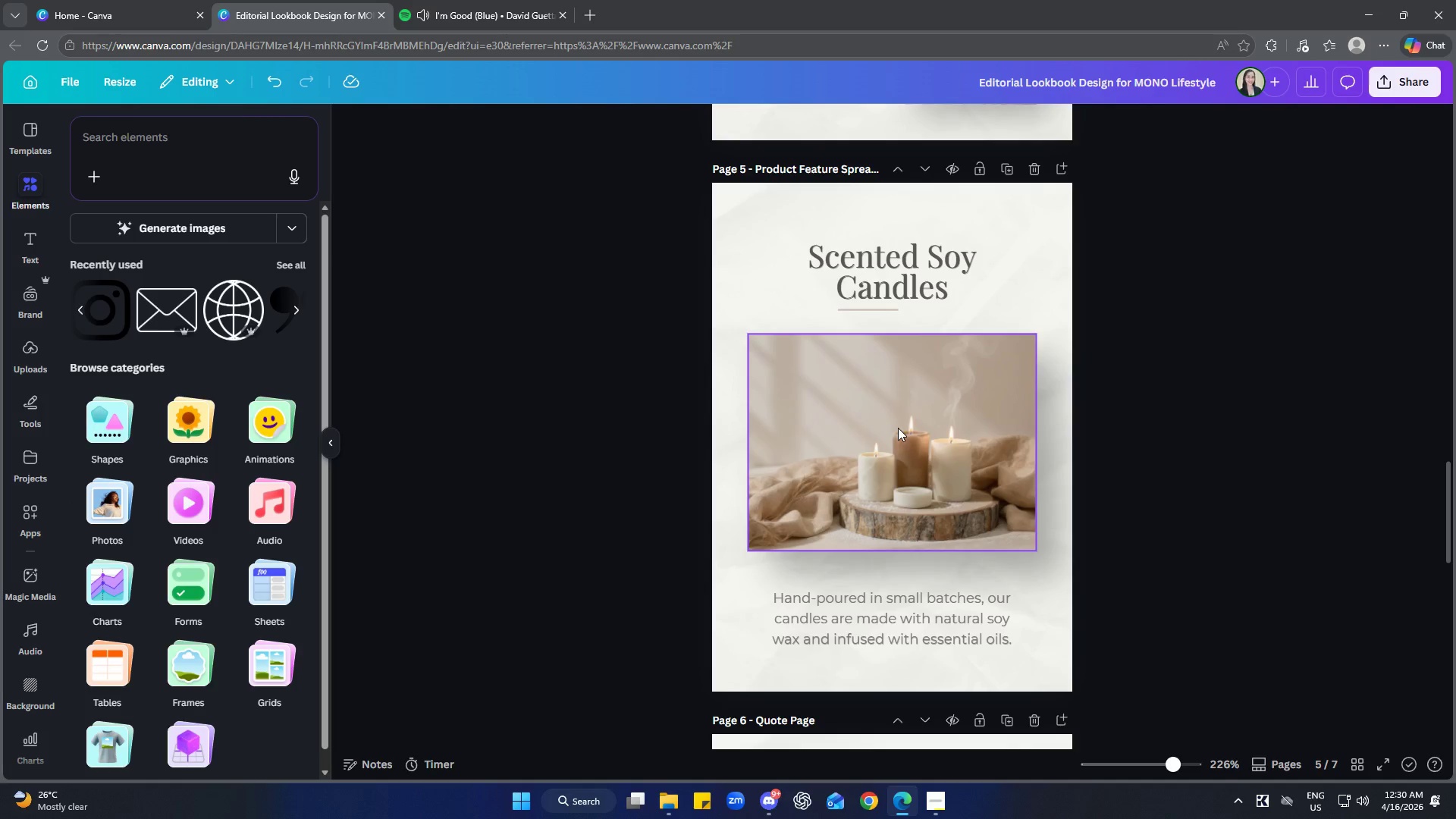 
left_click([1227, 390])
 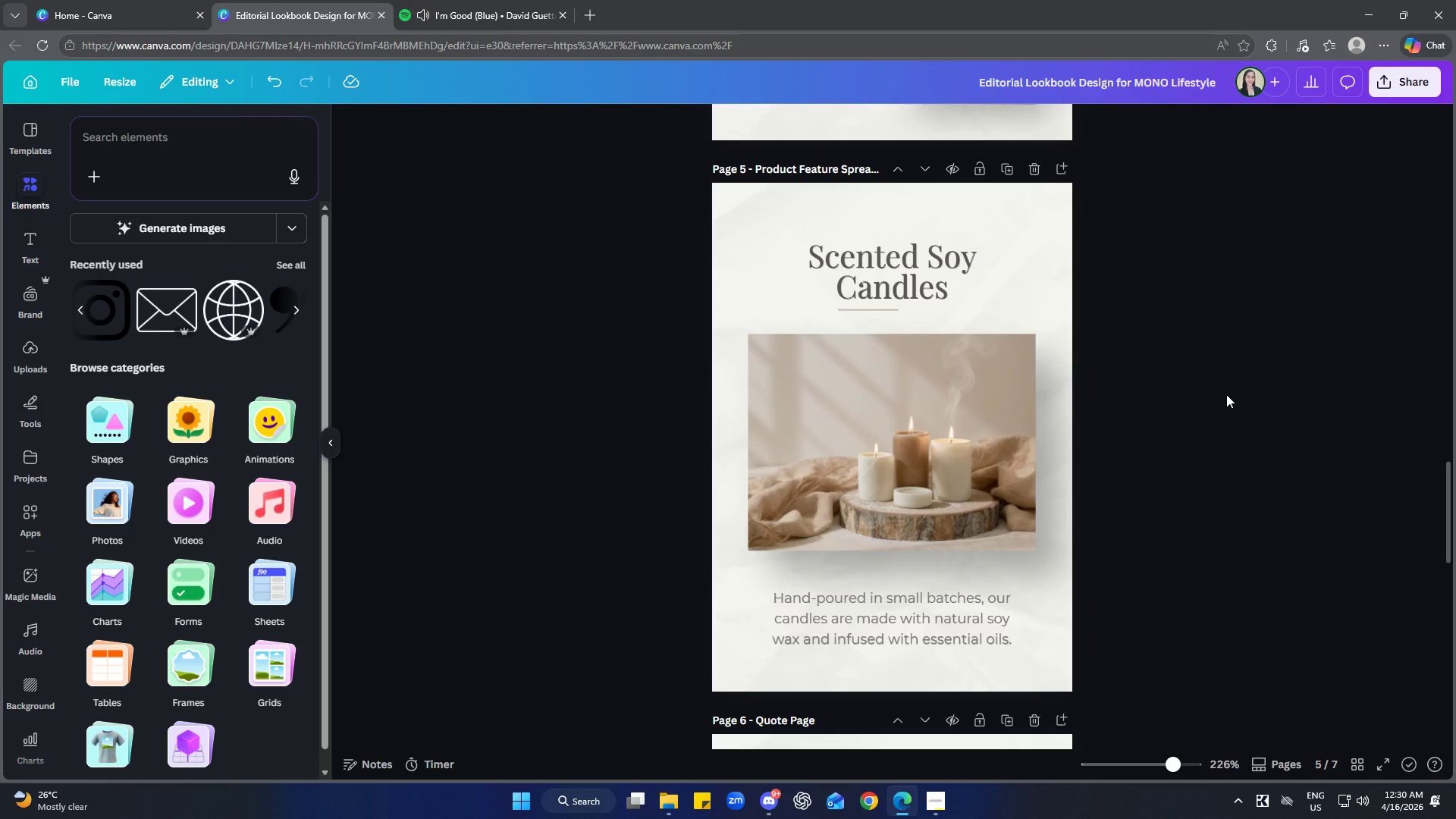 
scroll: coordinate [1226, 394], scroll_direction: down, amount: 1.0
 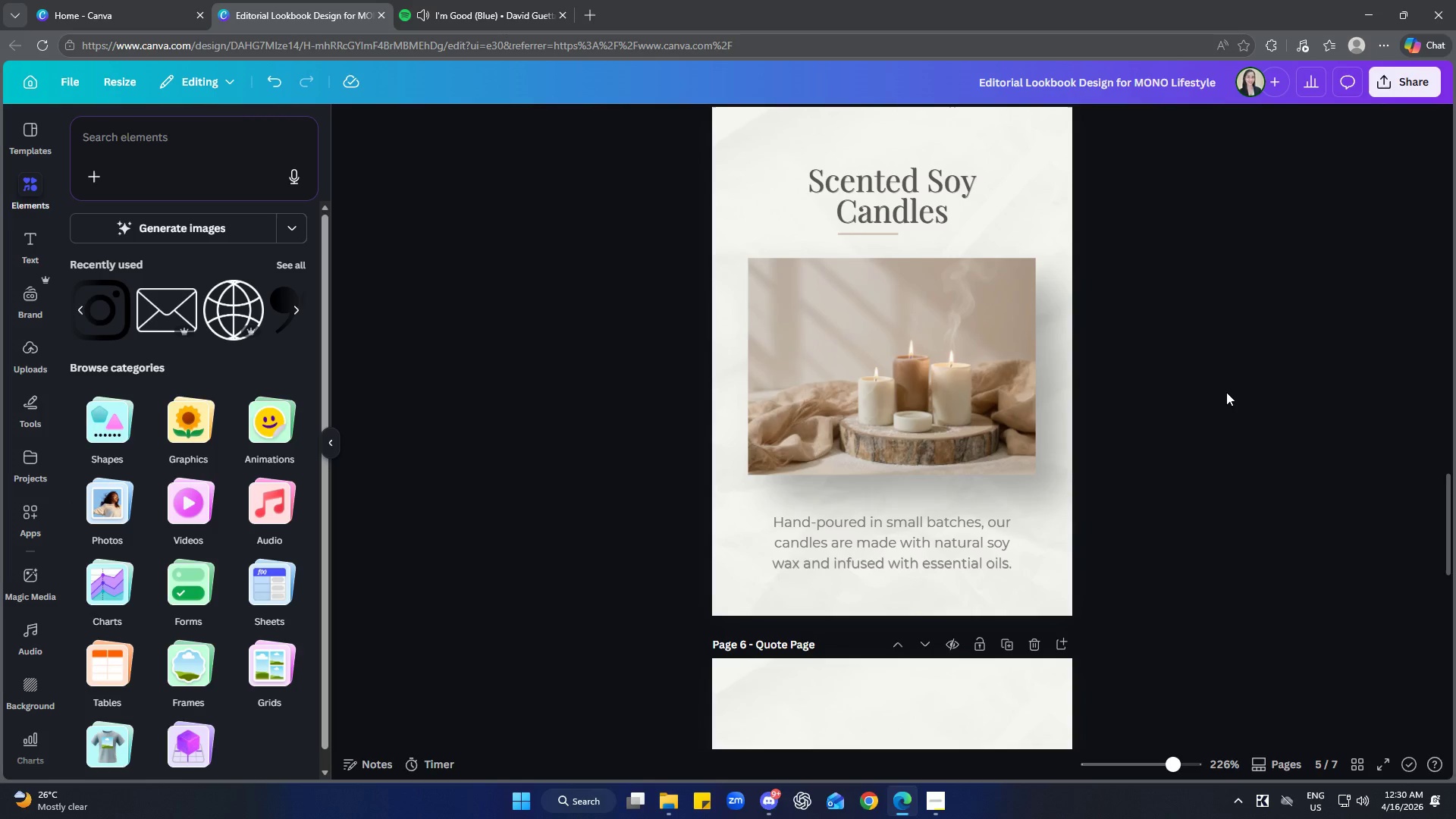 
scroll: coordinate [1169, 426], scroll_direction: up, amount: 13.0
 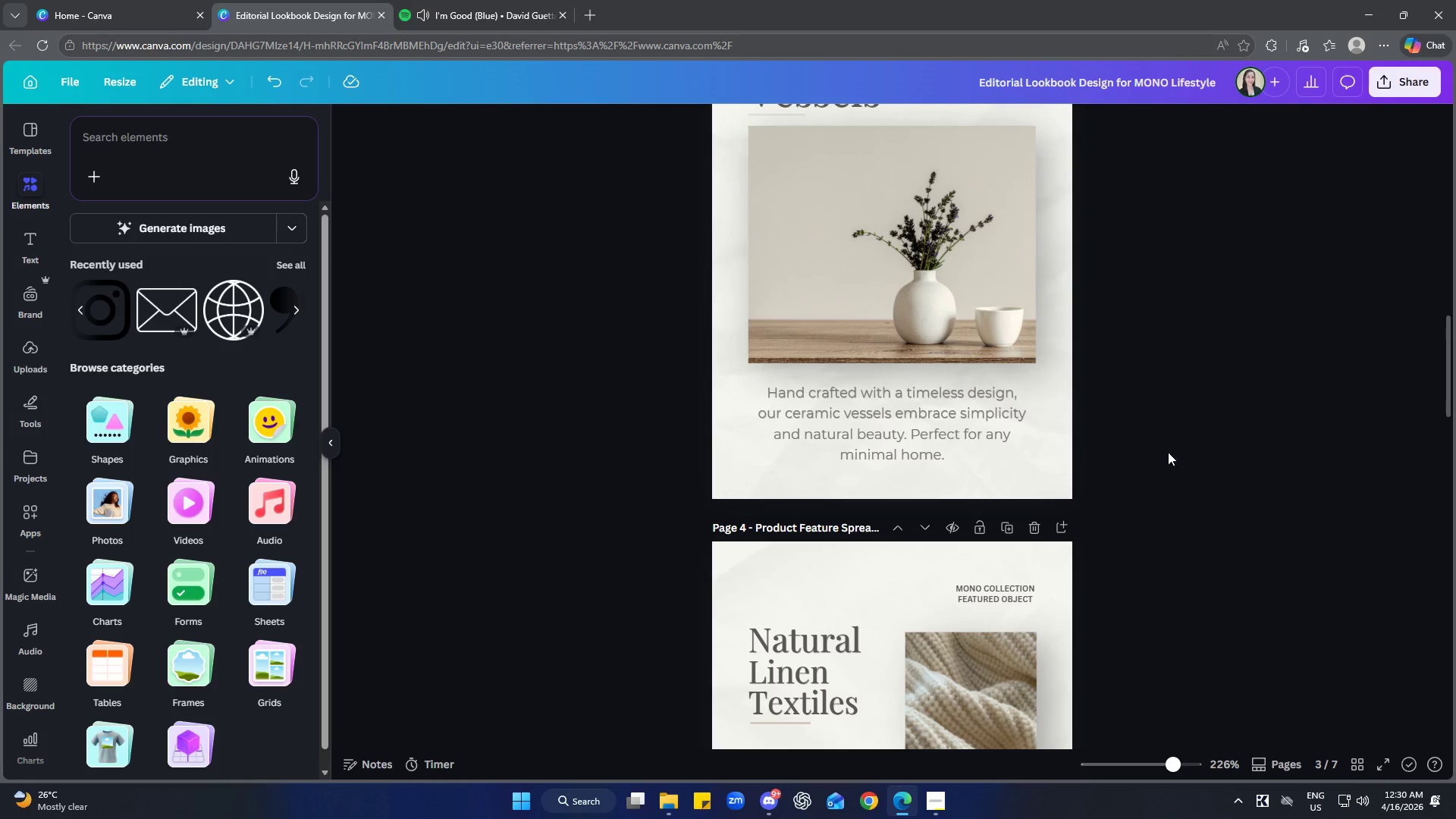 
scroll: coordinate [1075, 617], scroll_direction: down, amount: 14.0
 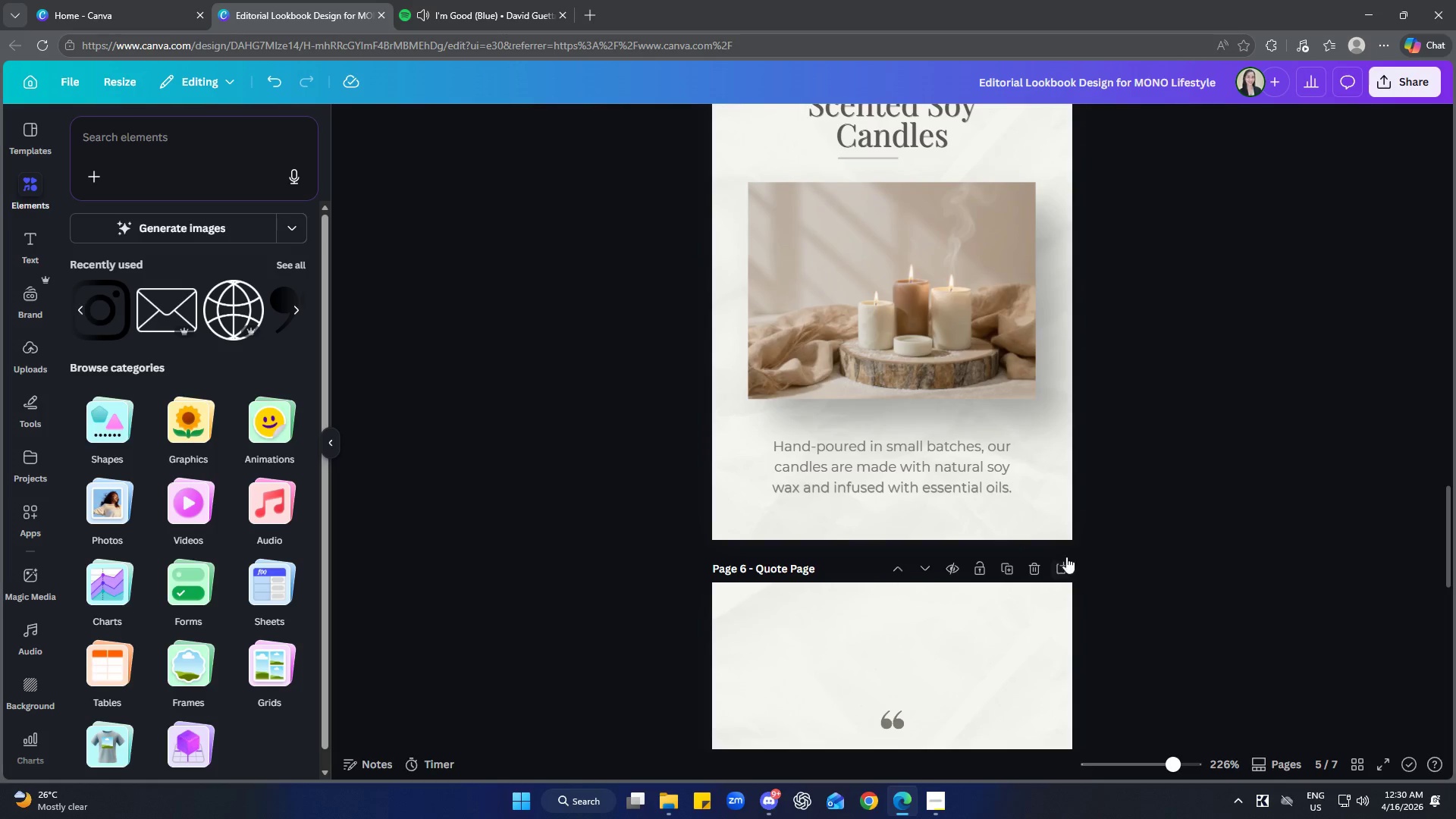 
scroll: coordinate [1275, 536], scroll_direction: up, amount: 9.0
 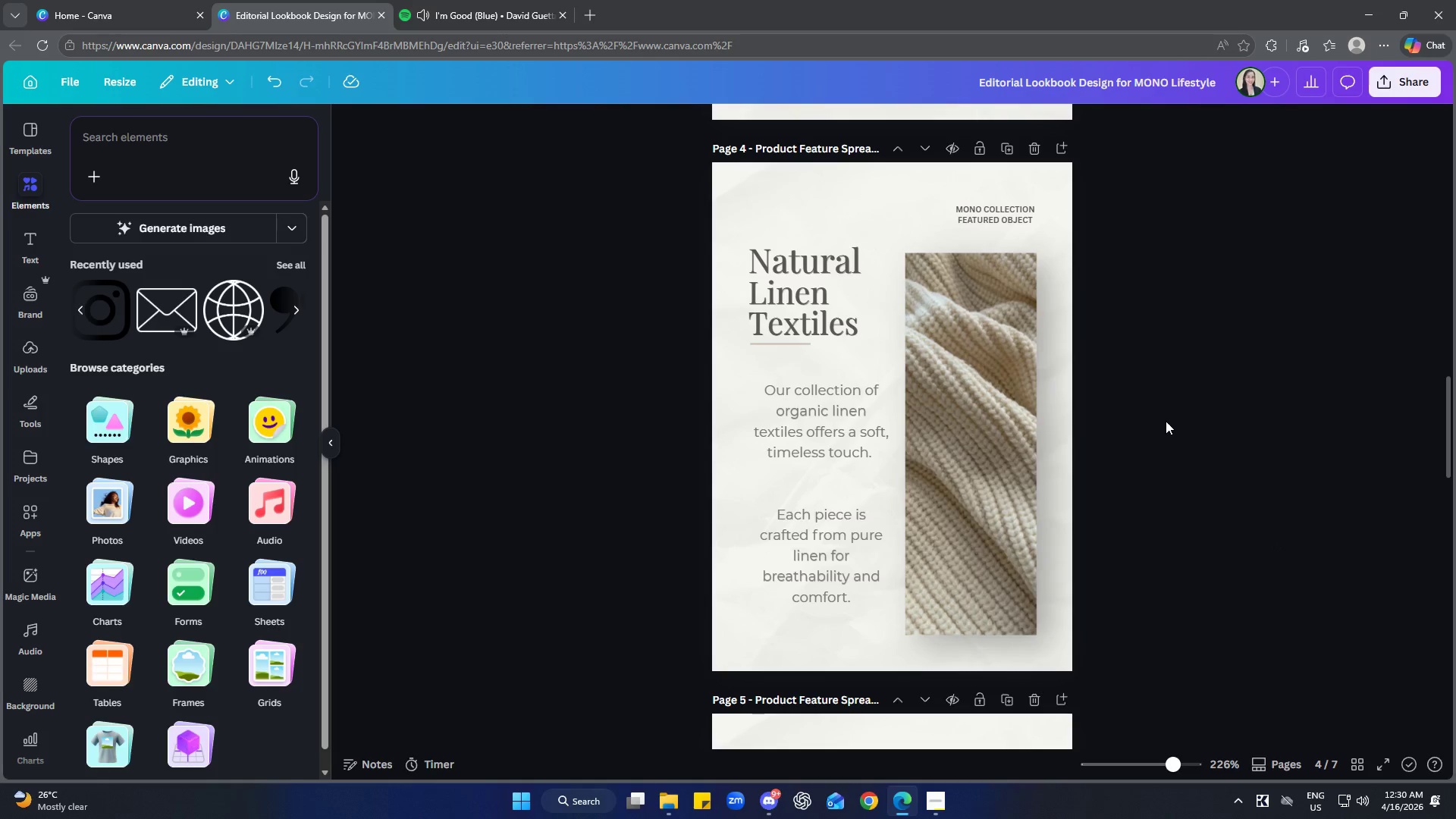 
left_click([996, 218])
 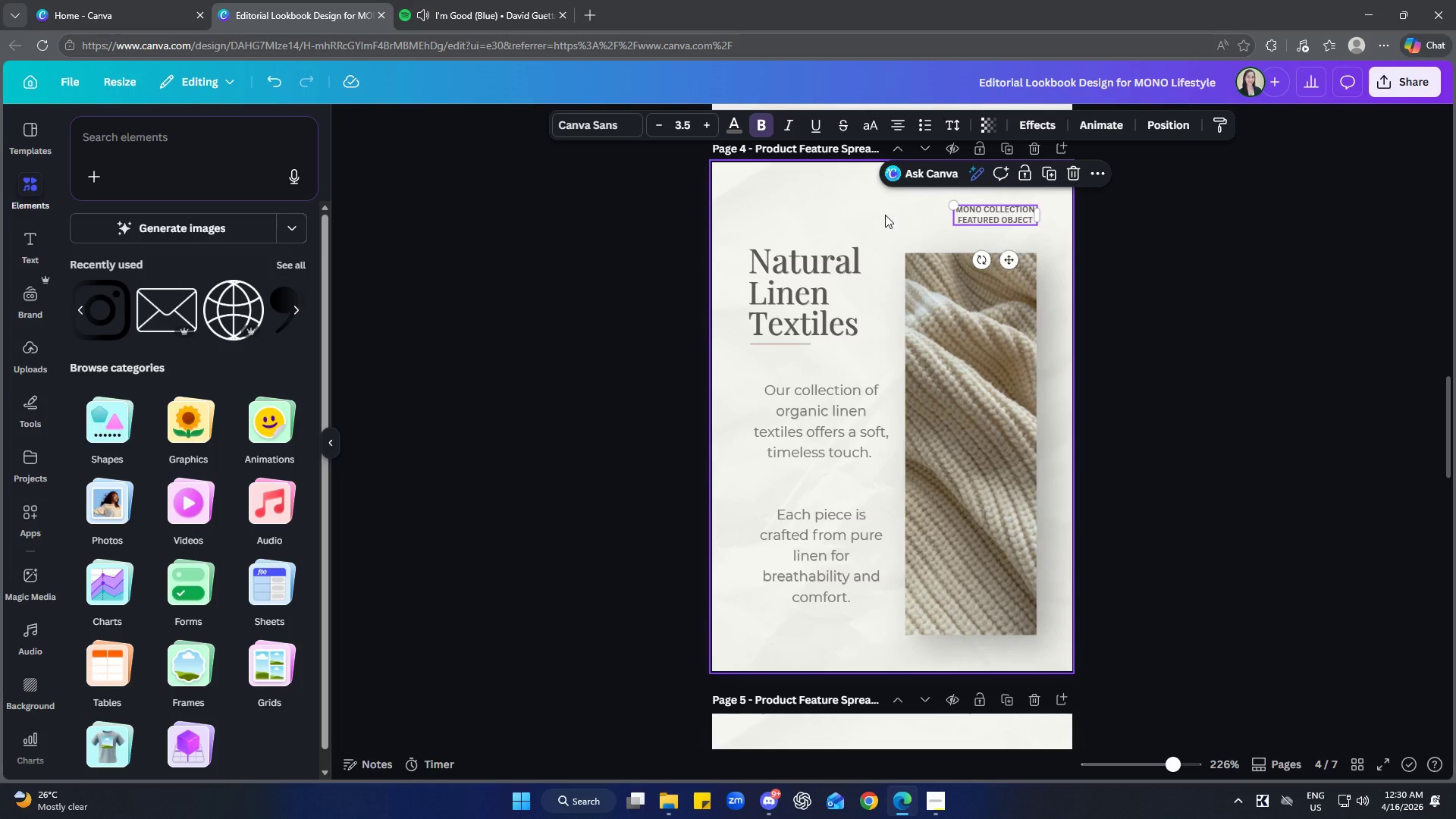 
left_click([762, 124])
 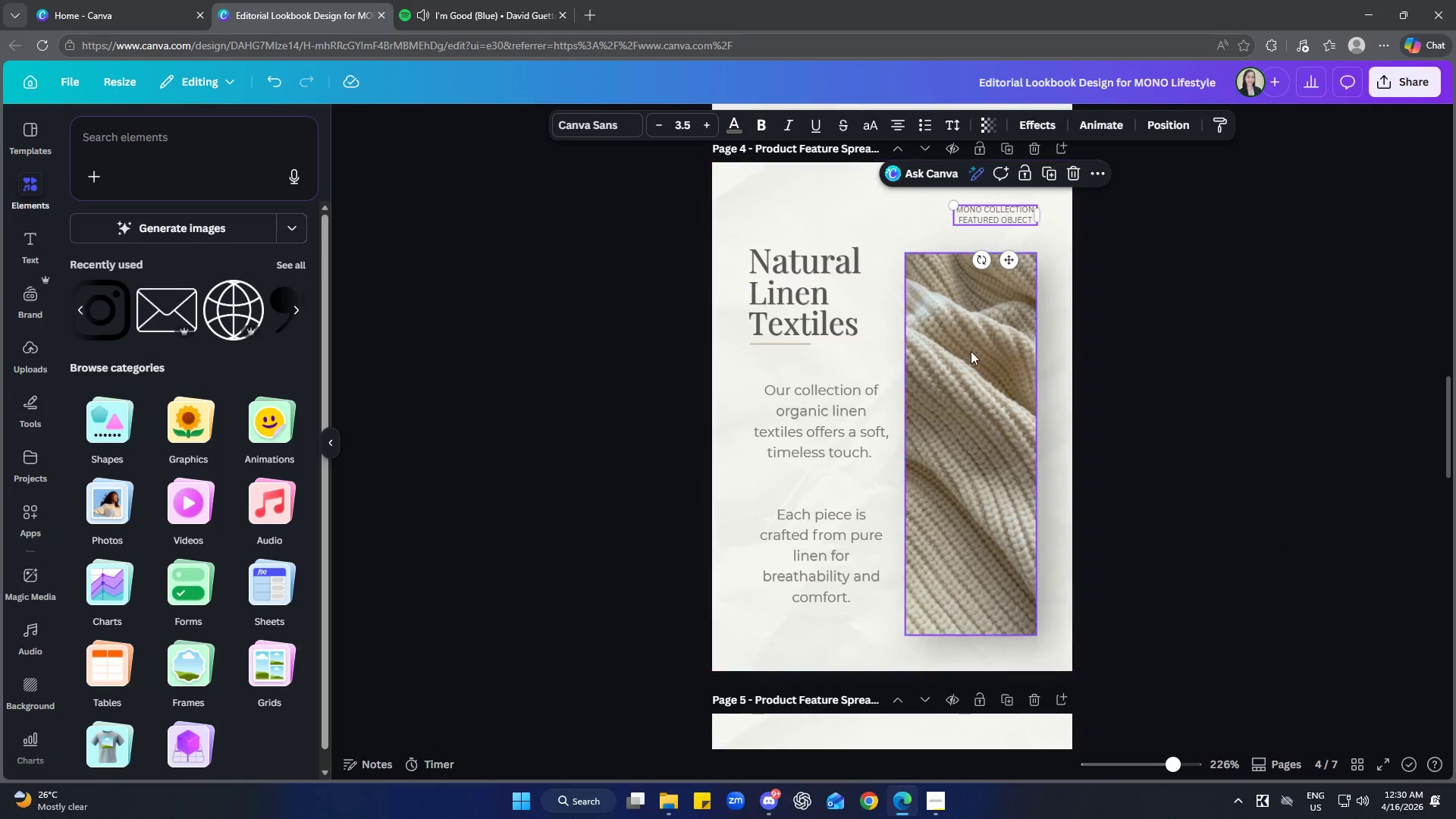 
left_click([1143, 324])
 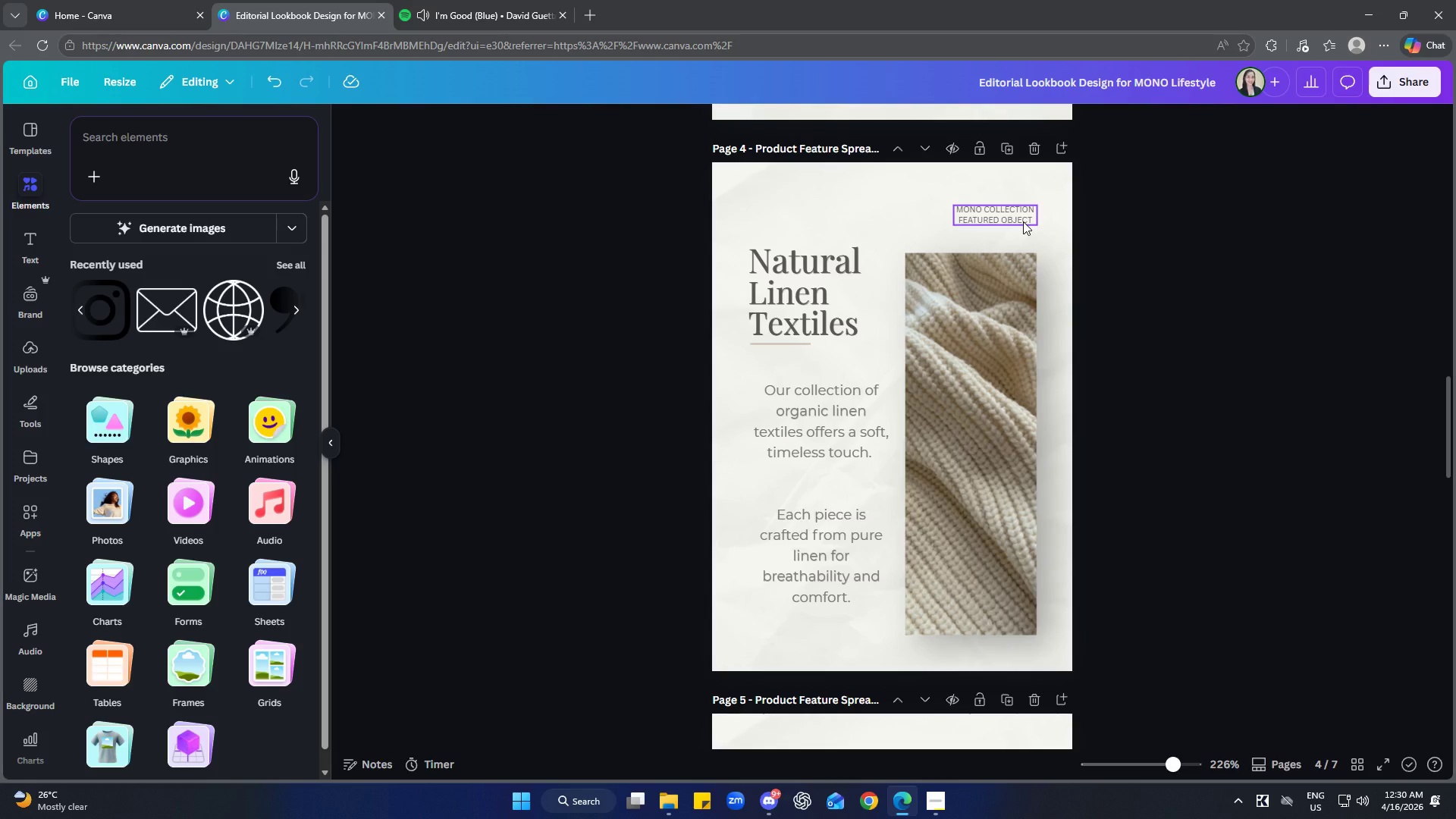 
key(Control+ControlLeft)
 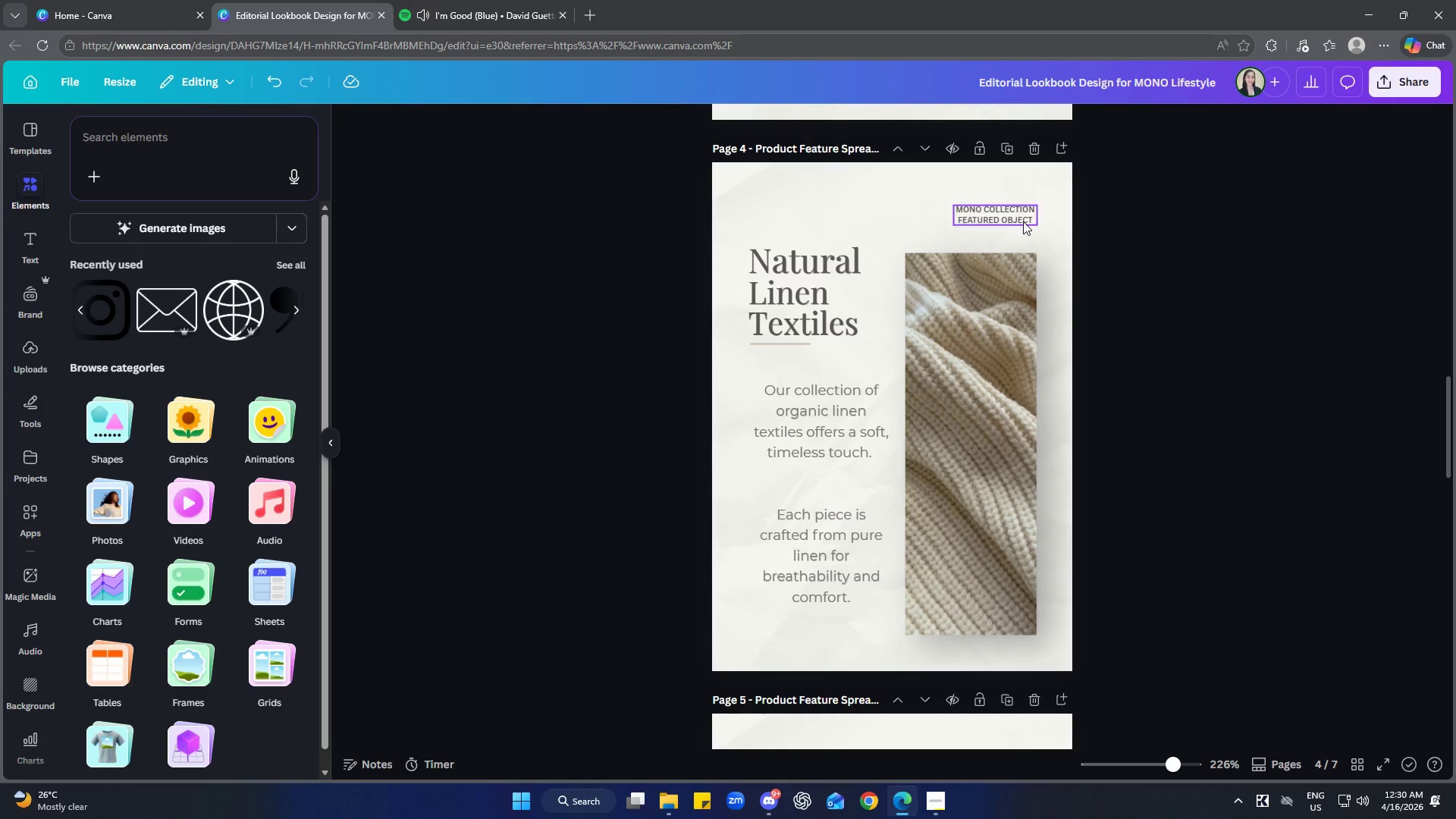 
key(Control+Z)
 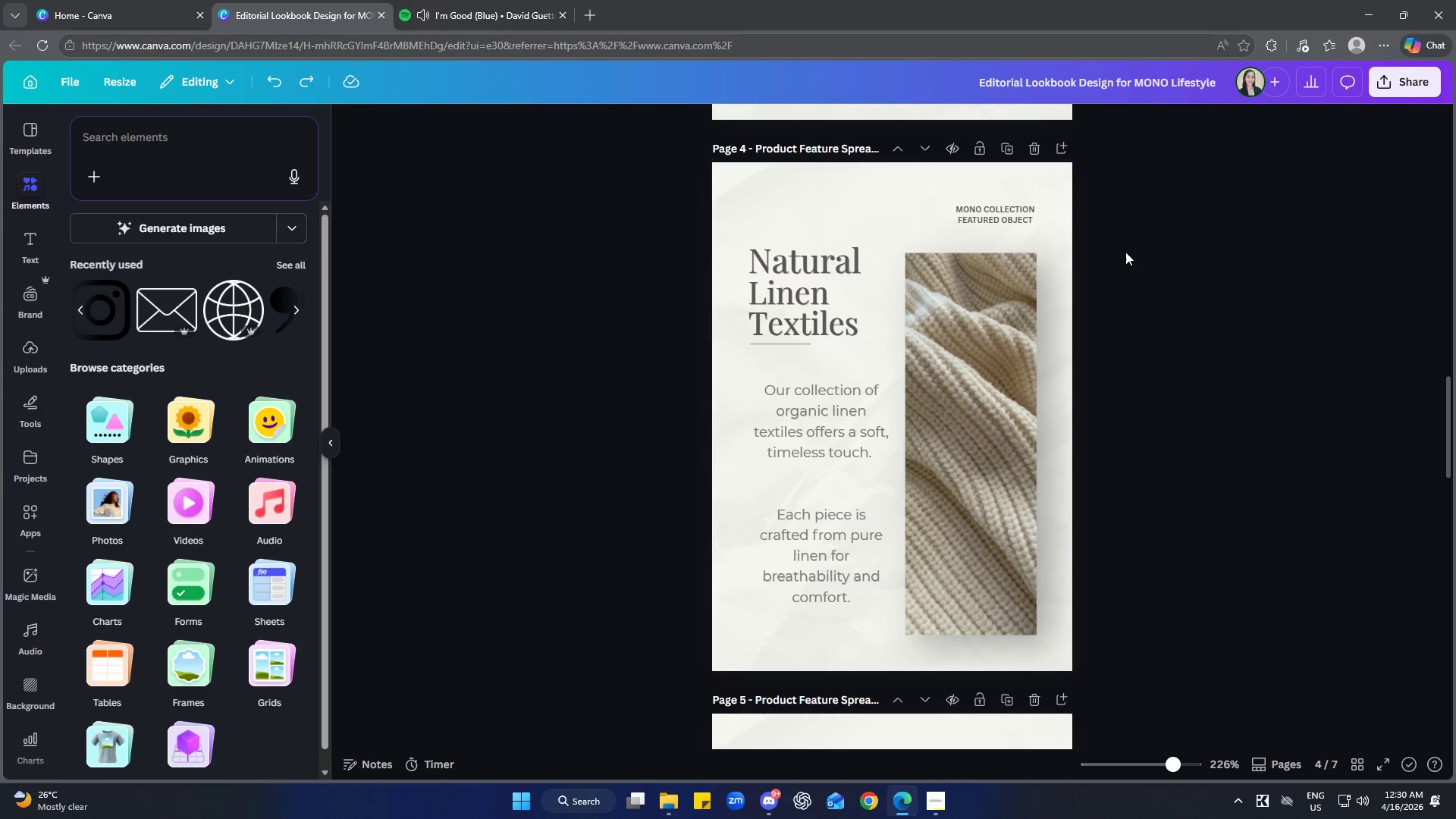 
left_click([1125, 252])
 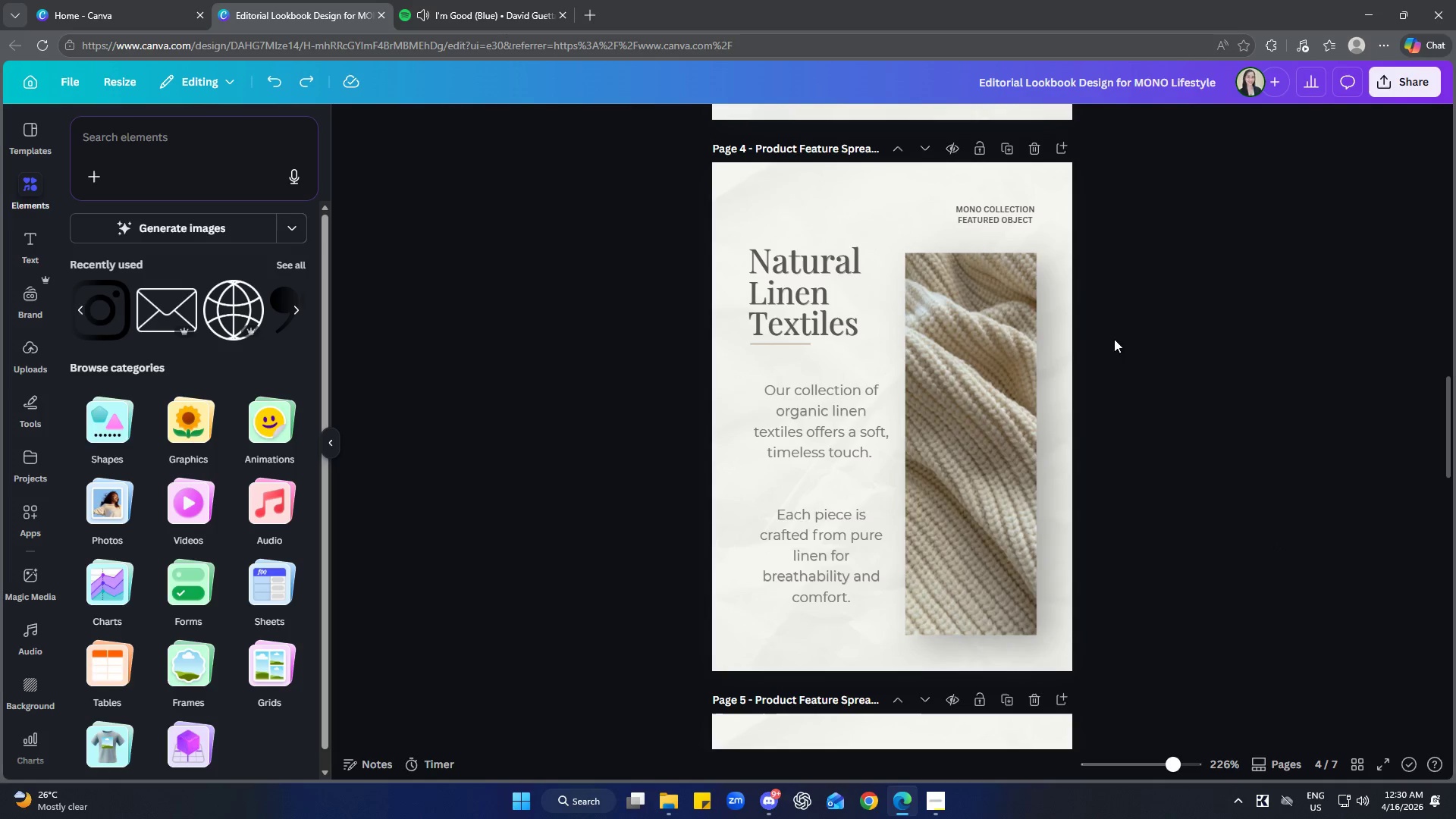 
left_click([991, 199])
 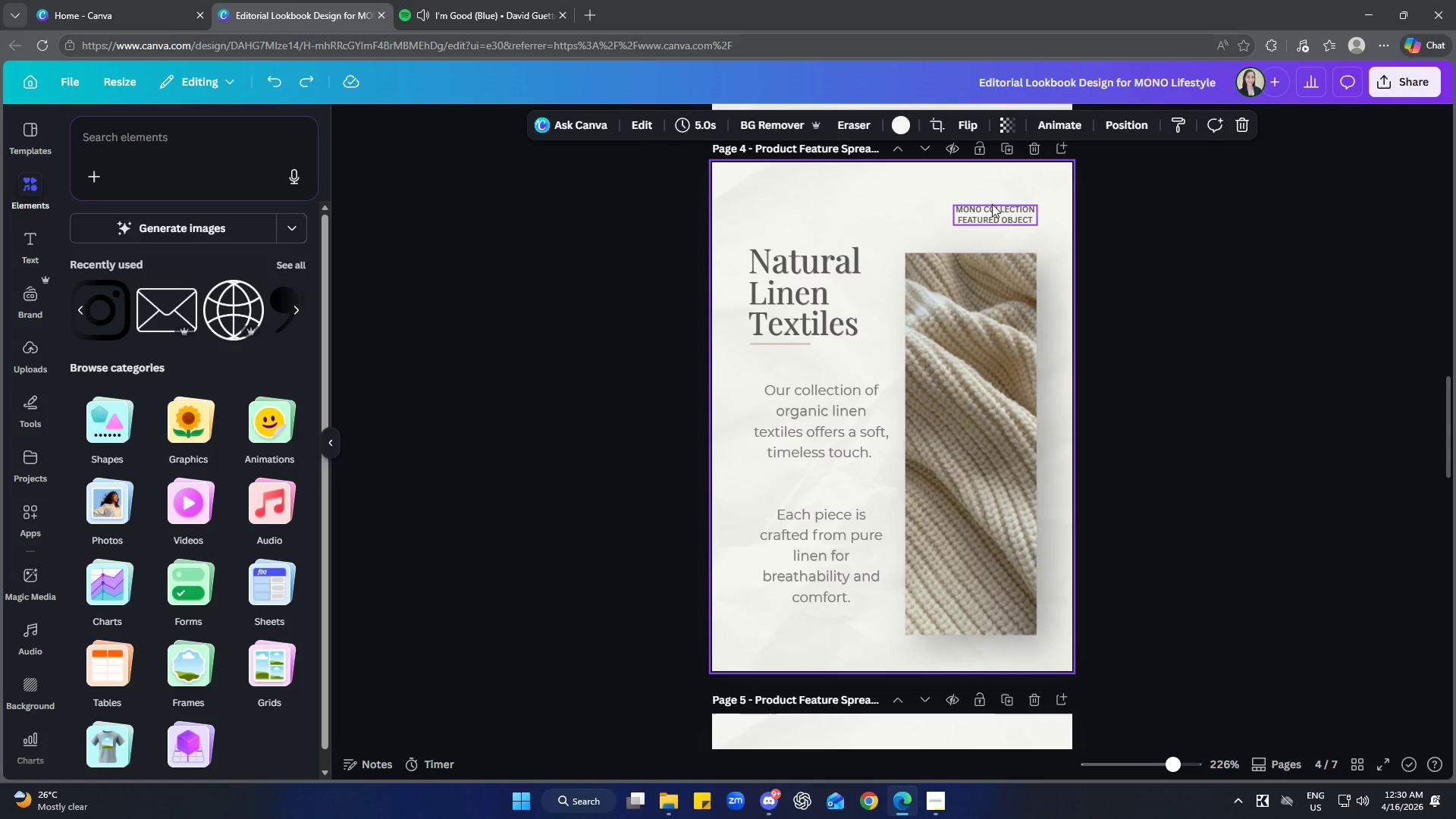 
scroll: coordinate [1075, 325], scroll_direction: none, amount: 0.0
 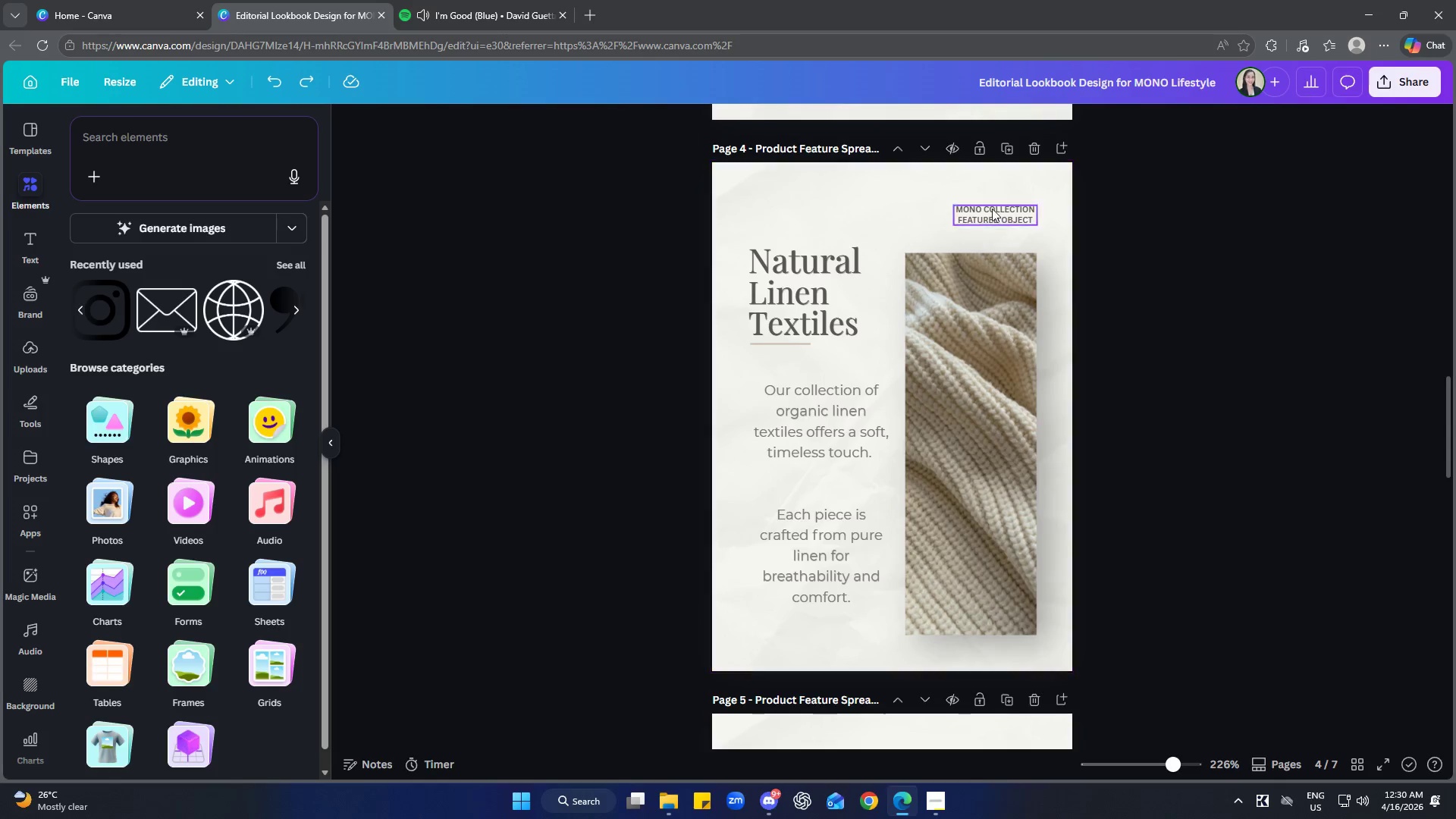 
double_click([992, 208])
 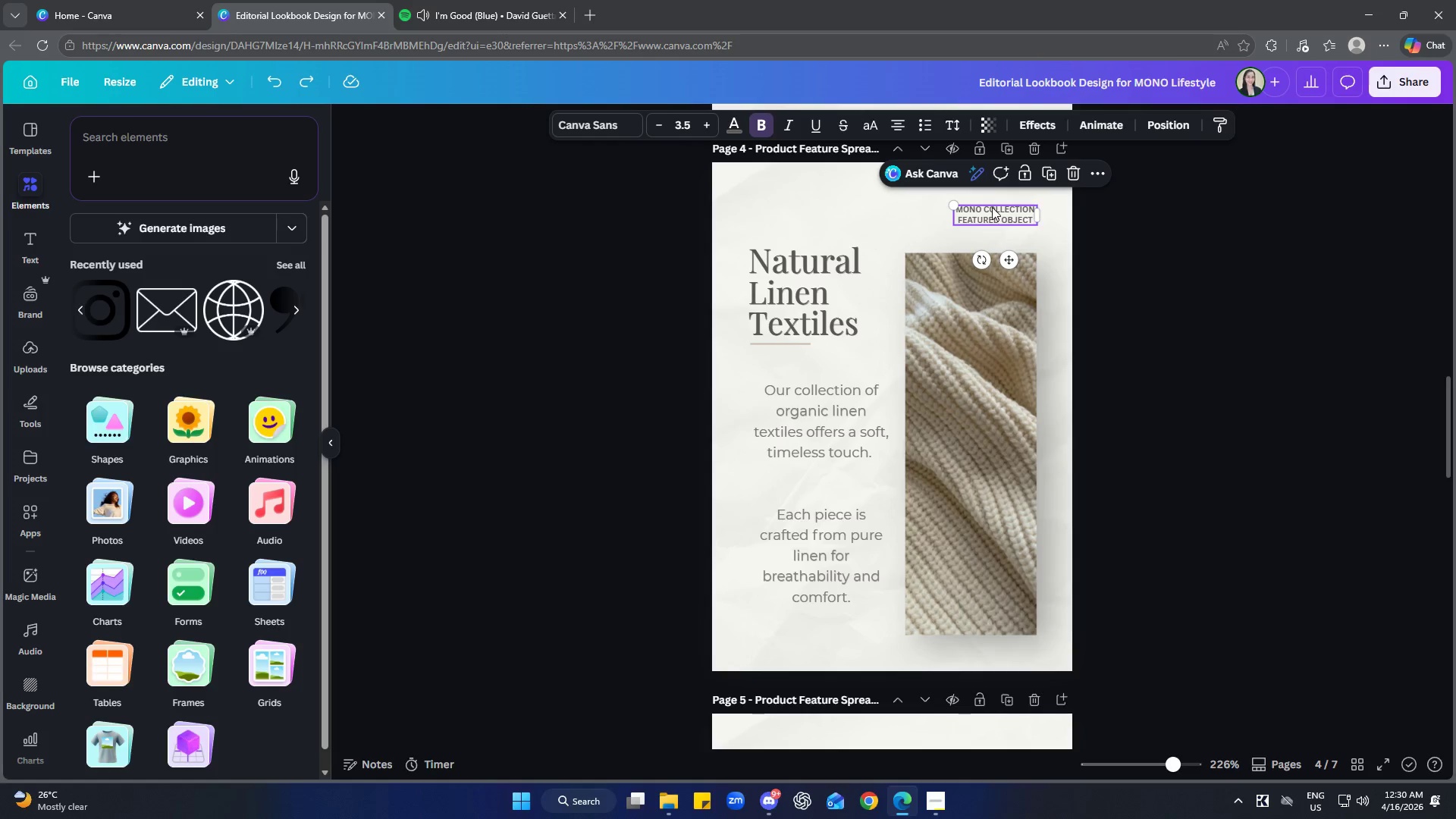 
key(Control+C)
 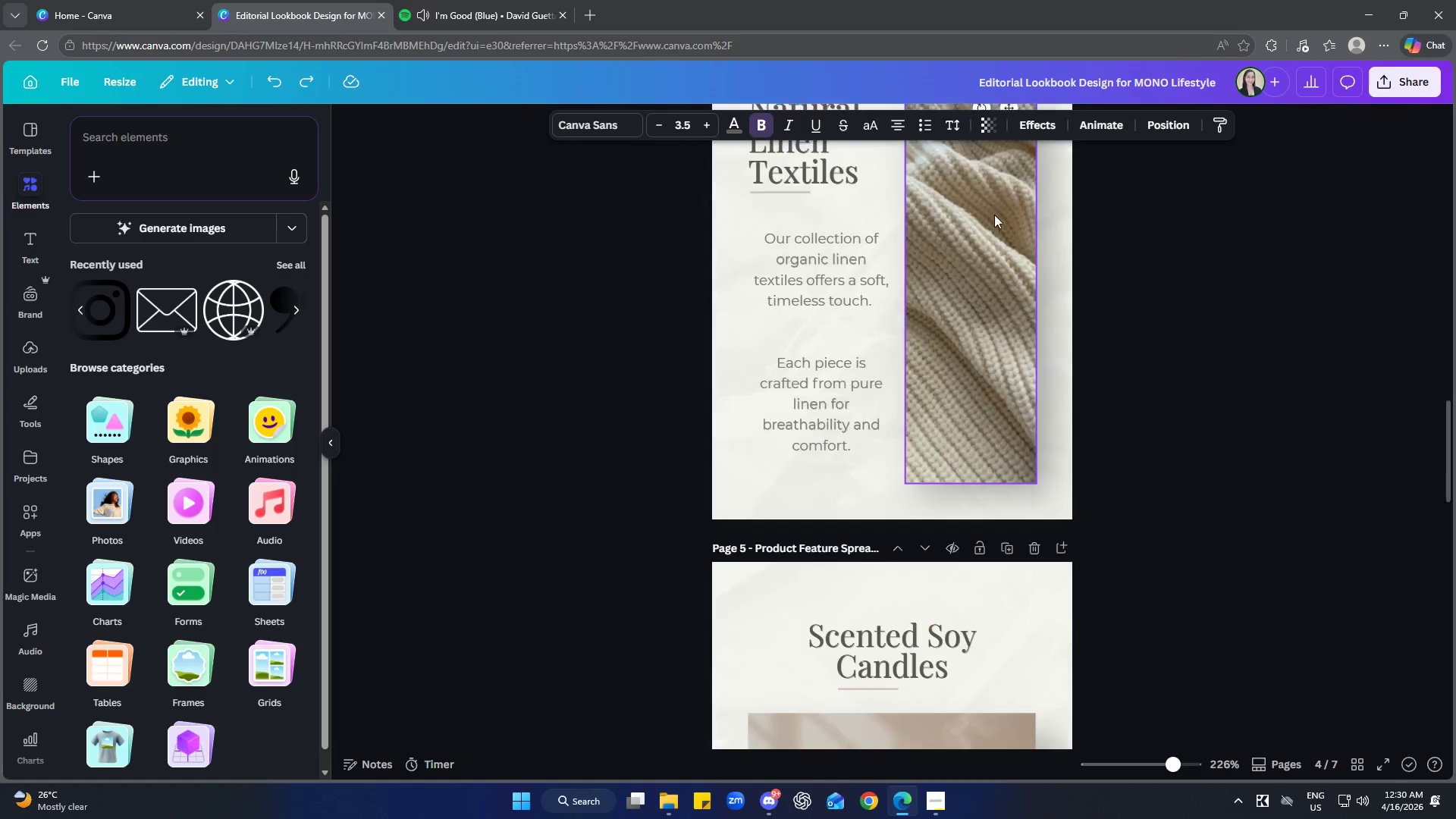 
scroll: coordinate [1062, 354], scroll_direction: down, amount: 8.0
 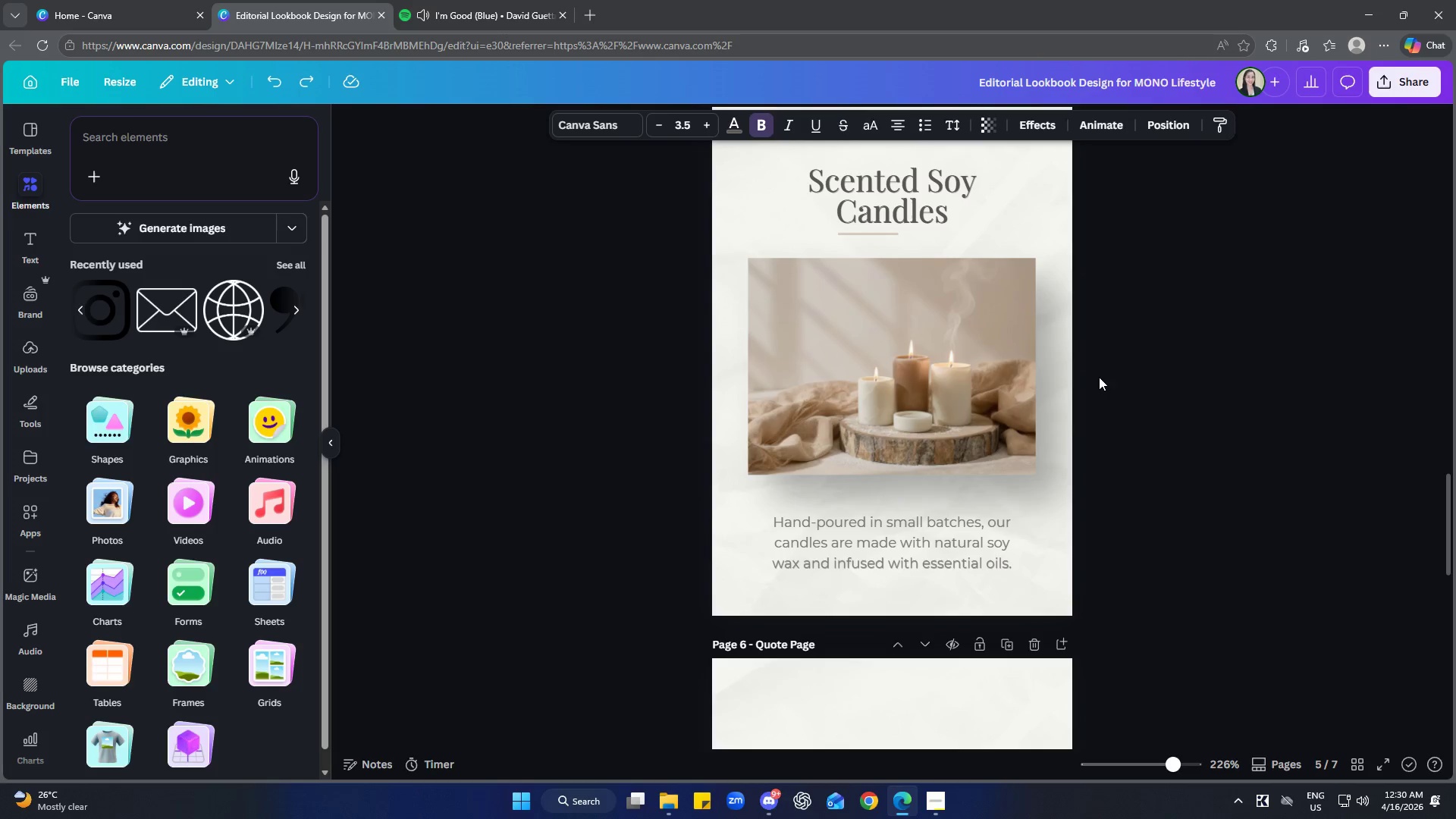 
scroll: coordinate [1071, 444], scroll_direction: up, amount: 2.0
 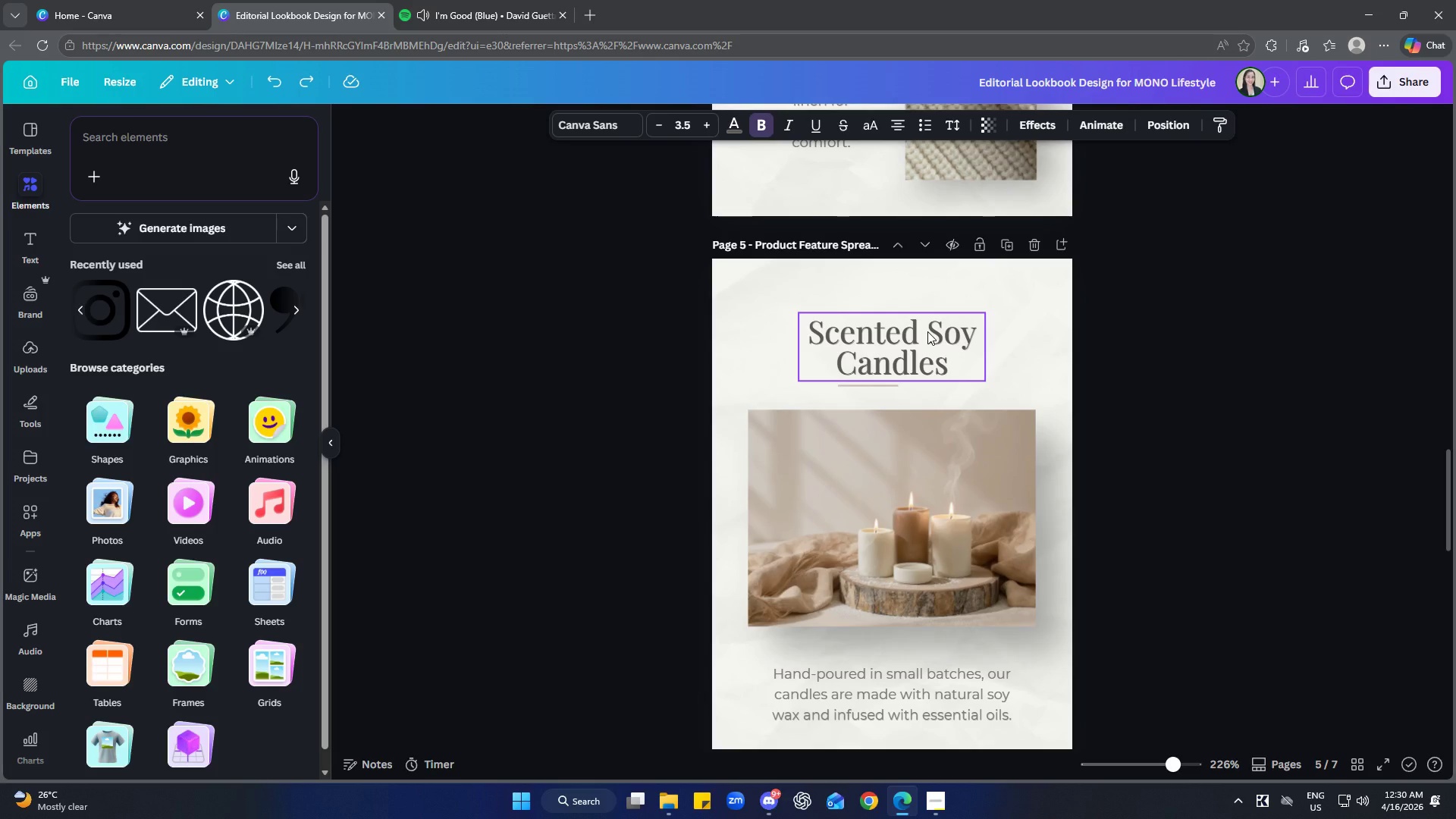 
left_click([927, 331])
 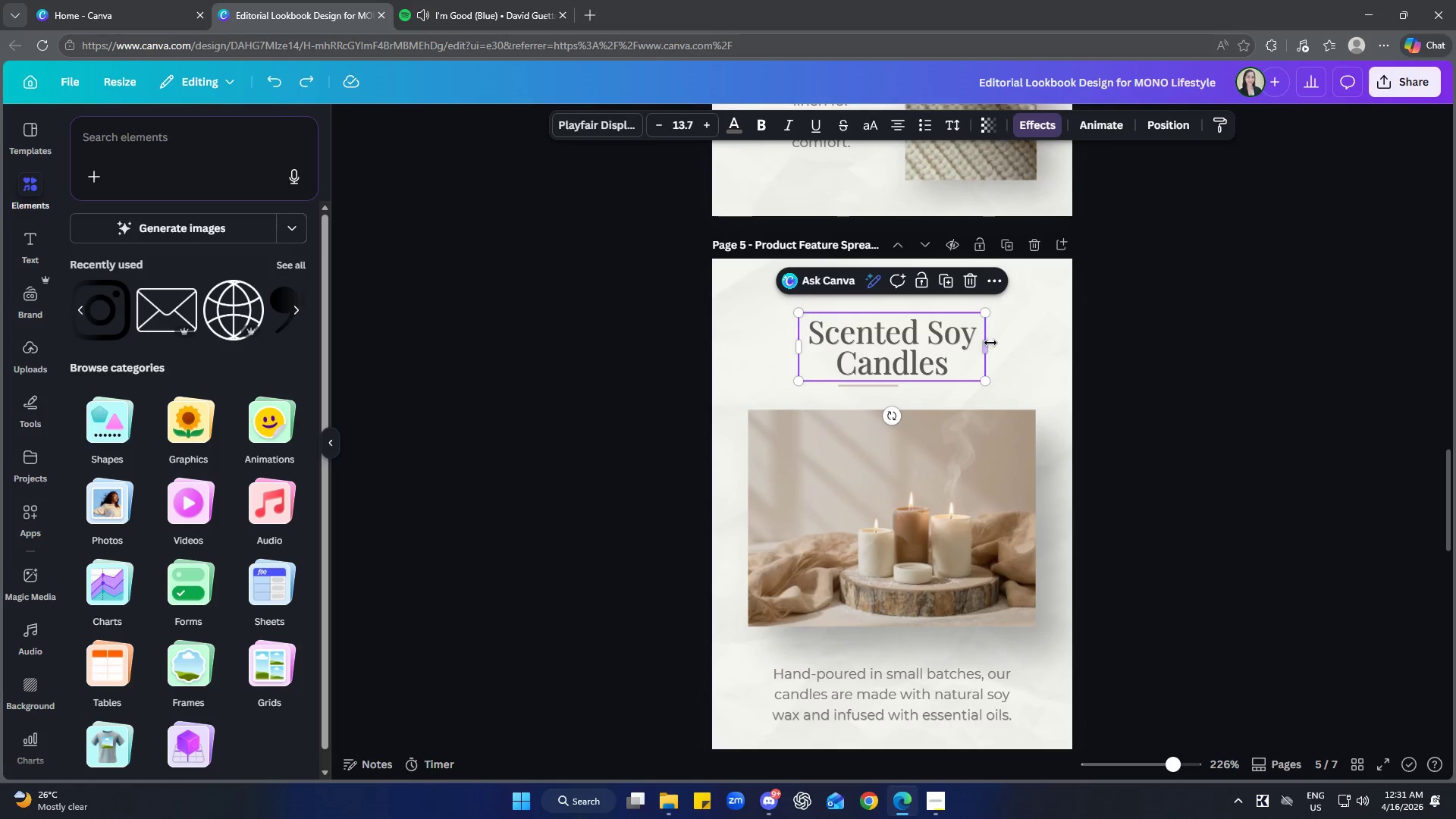 
double_click([990, 343])
 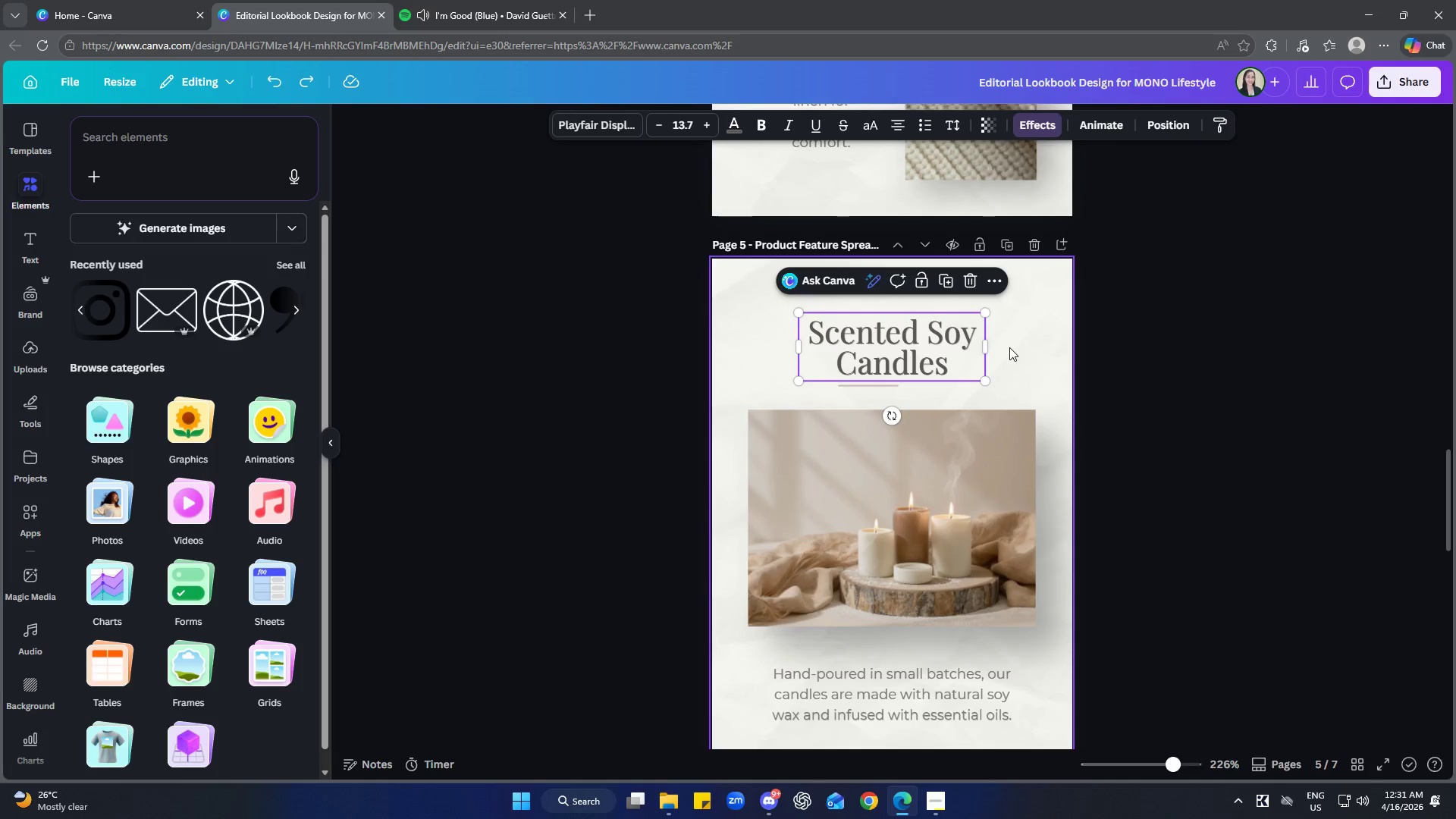 
triple_click([1009, 347])
 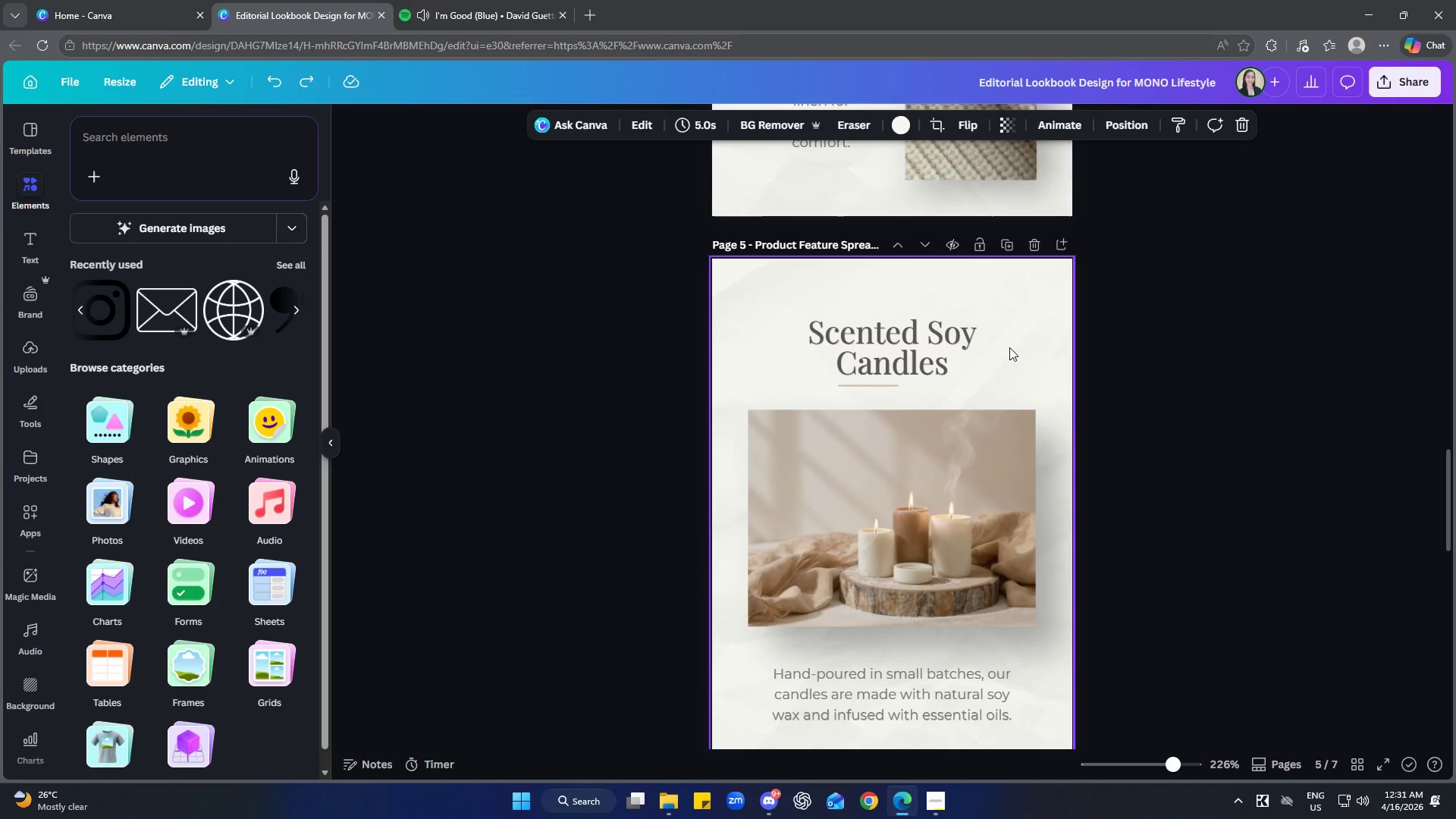 
key(Control+V)
 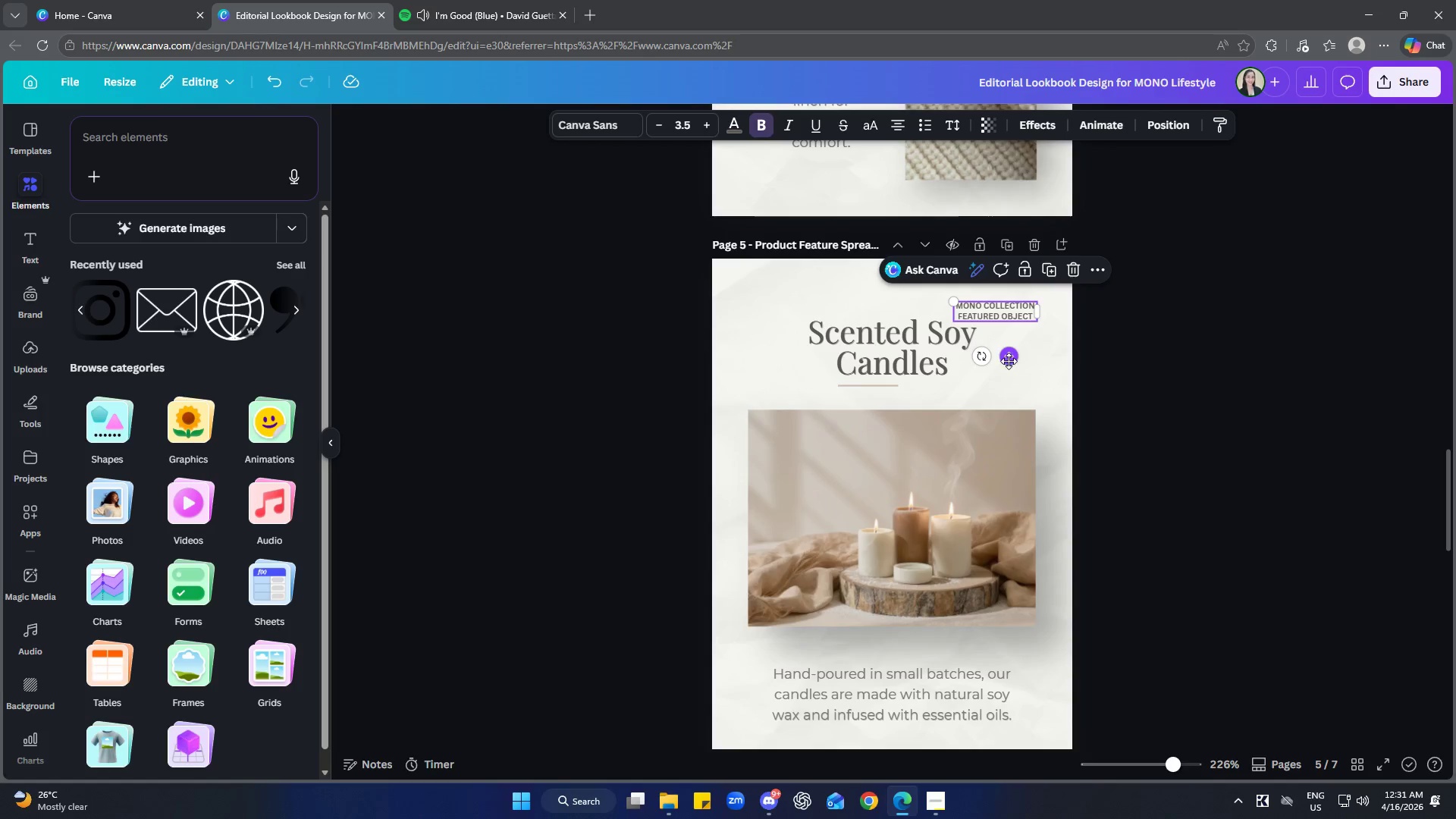 
left_click_drag(start_coordinate=[1009, 360], to_coordinate=[1010, 354])
 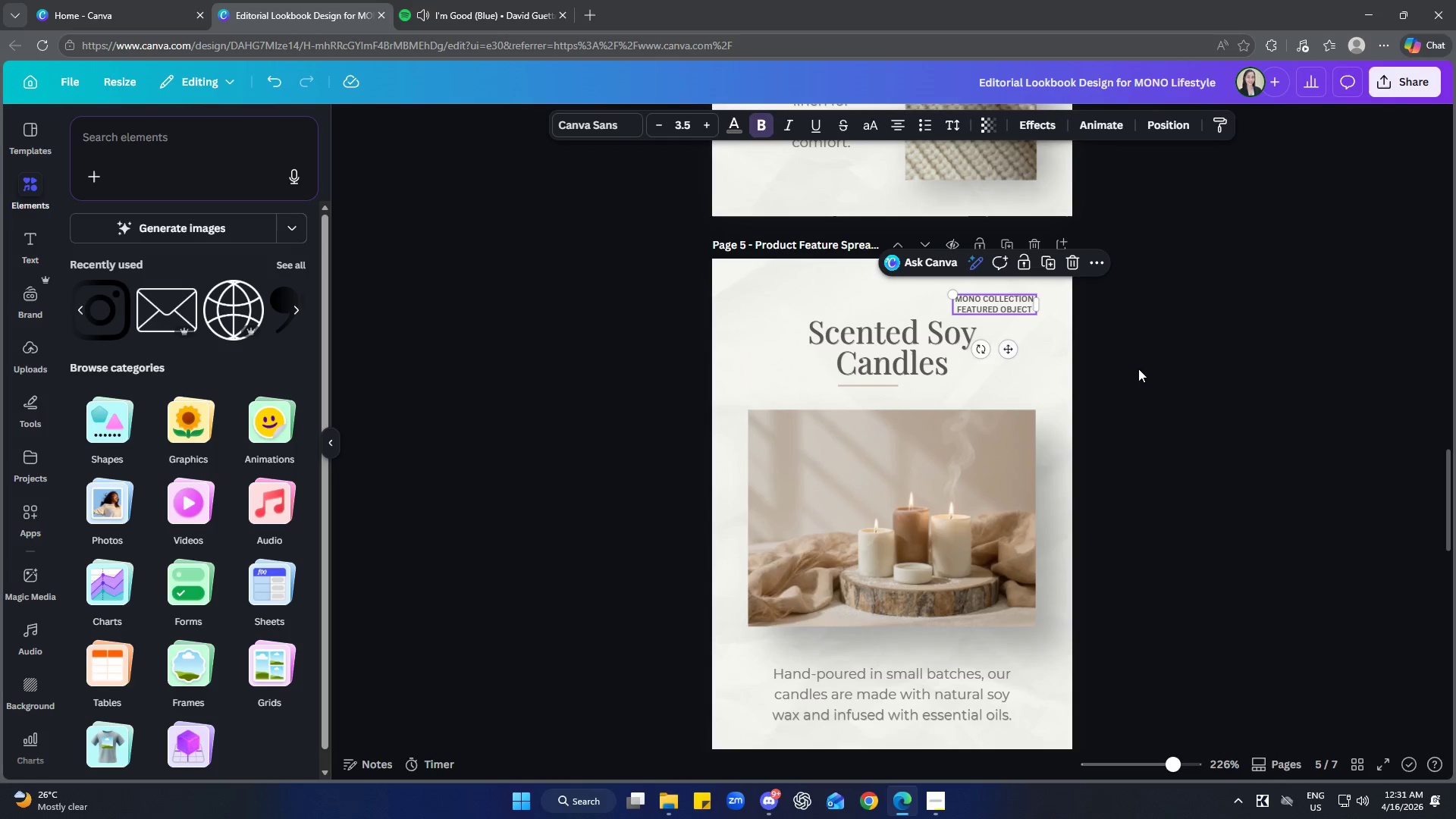 
left_click([1138, 369])
 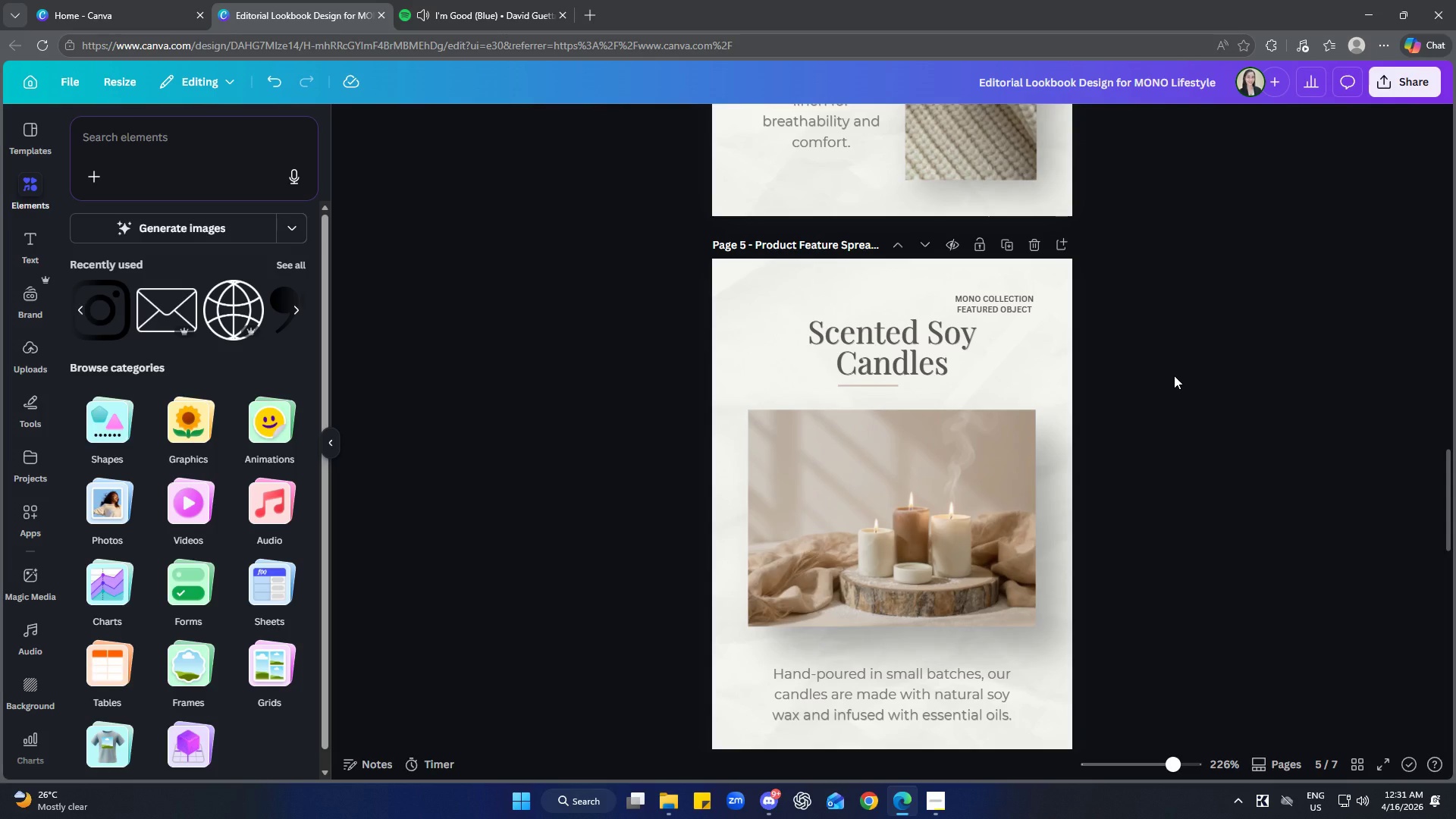 
left_click([924, 349])
 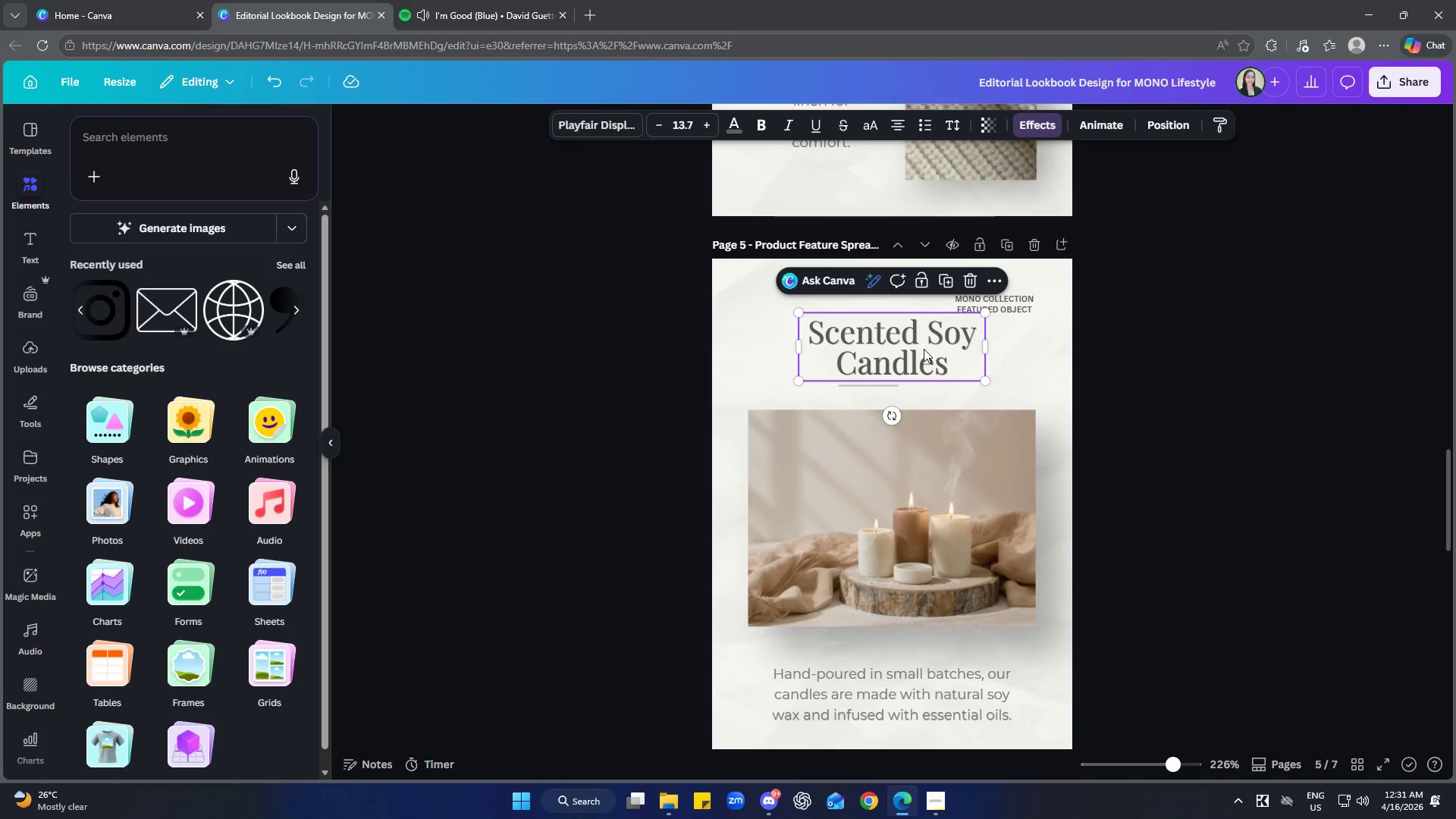 
hold_key(key=ShiftLeft, duration=1.25)
left_click([883, 388])
 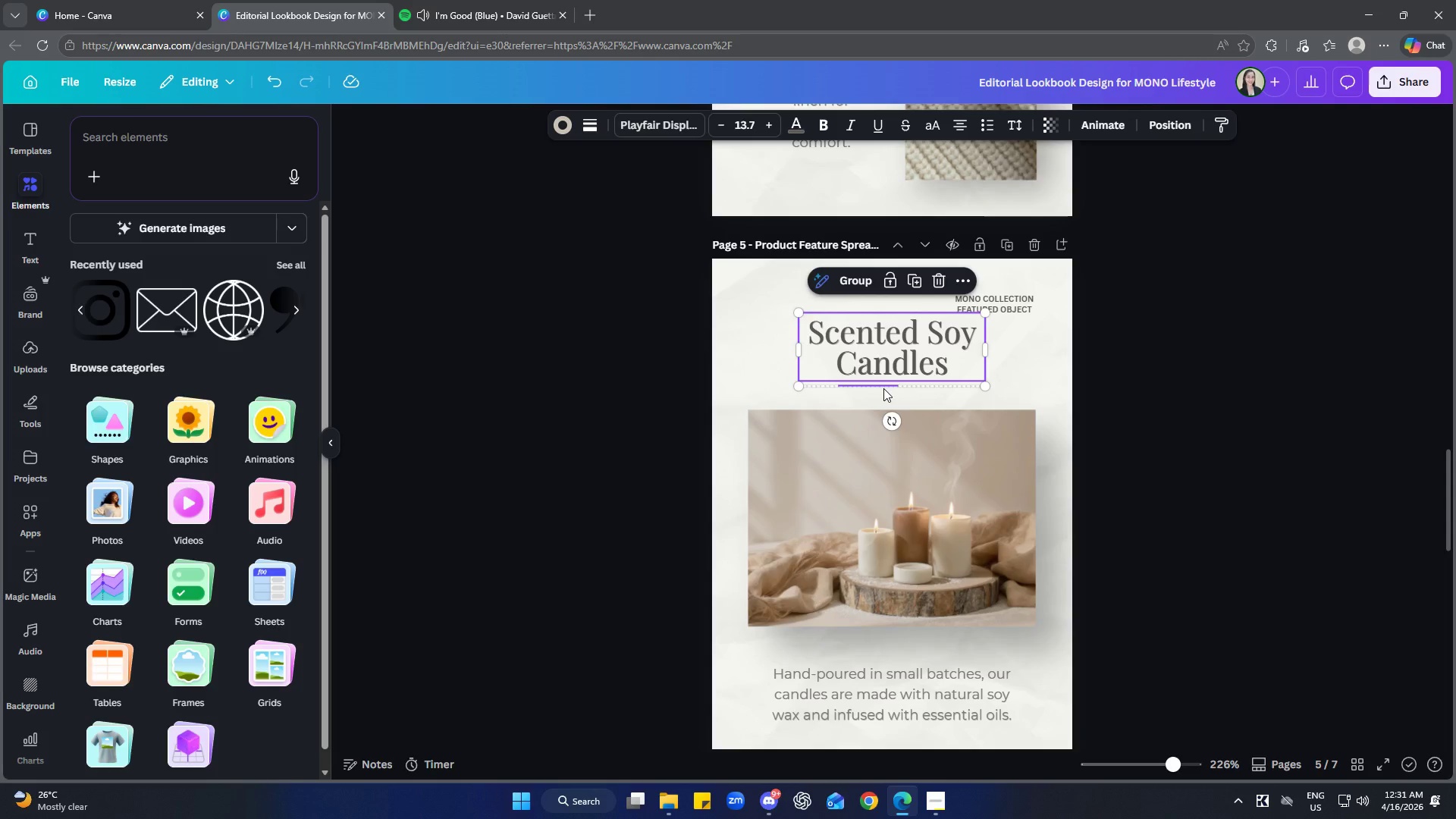 
key(ArrowDown)
 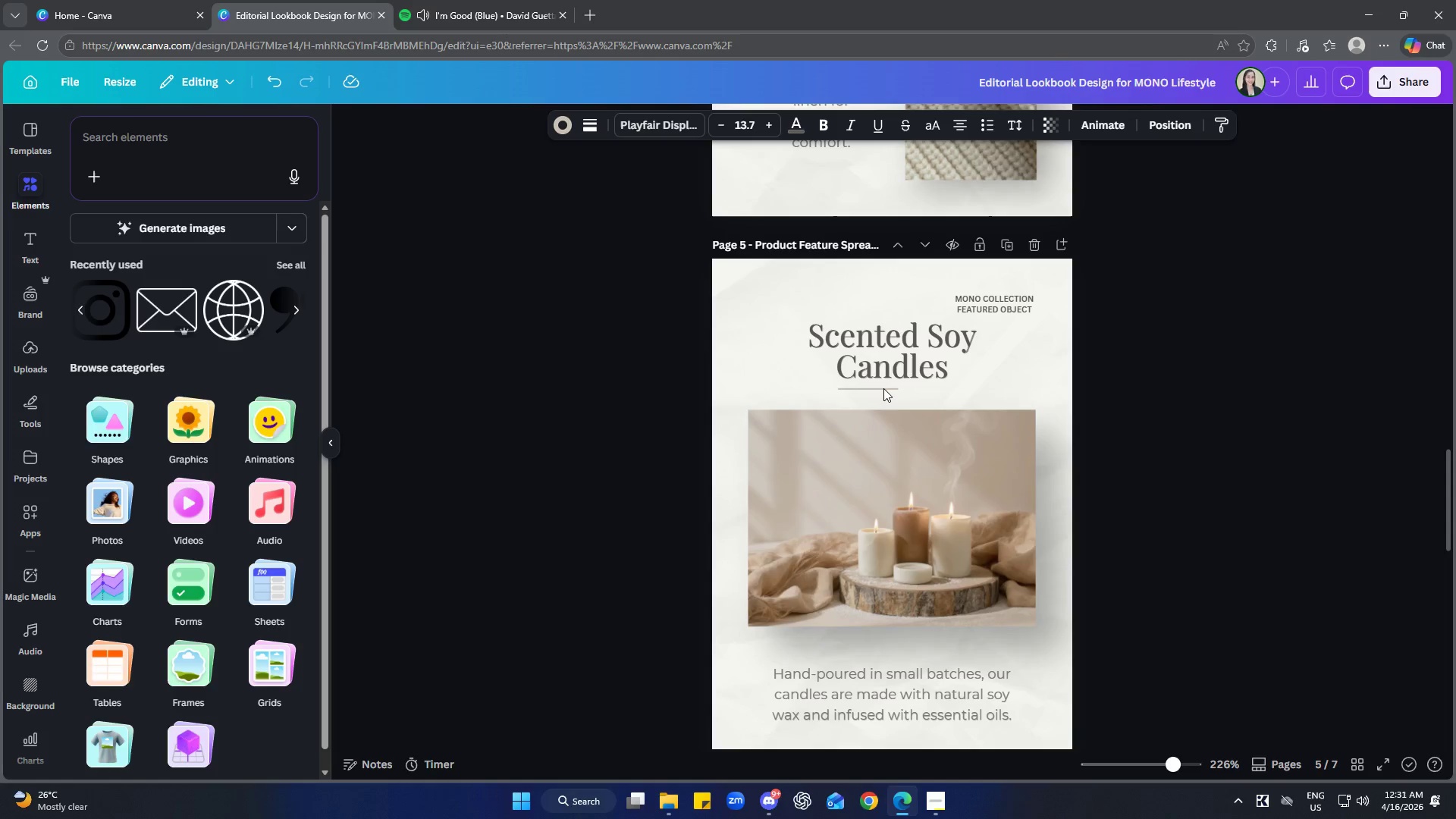 
key(ArrowDown)
 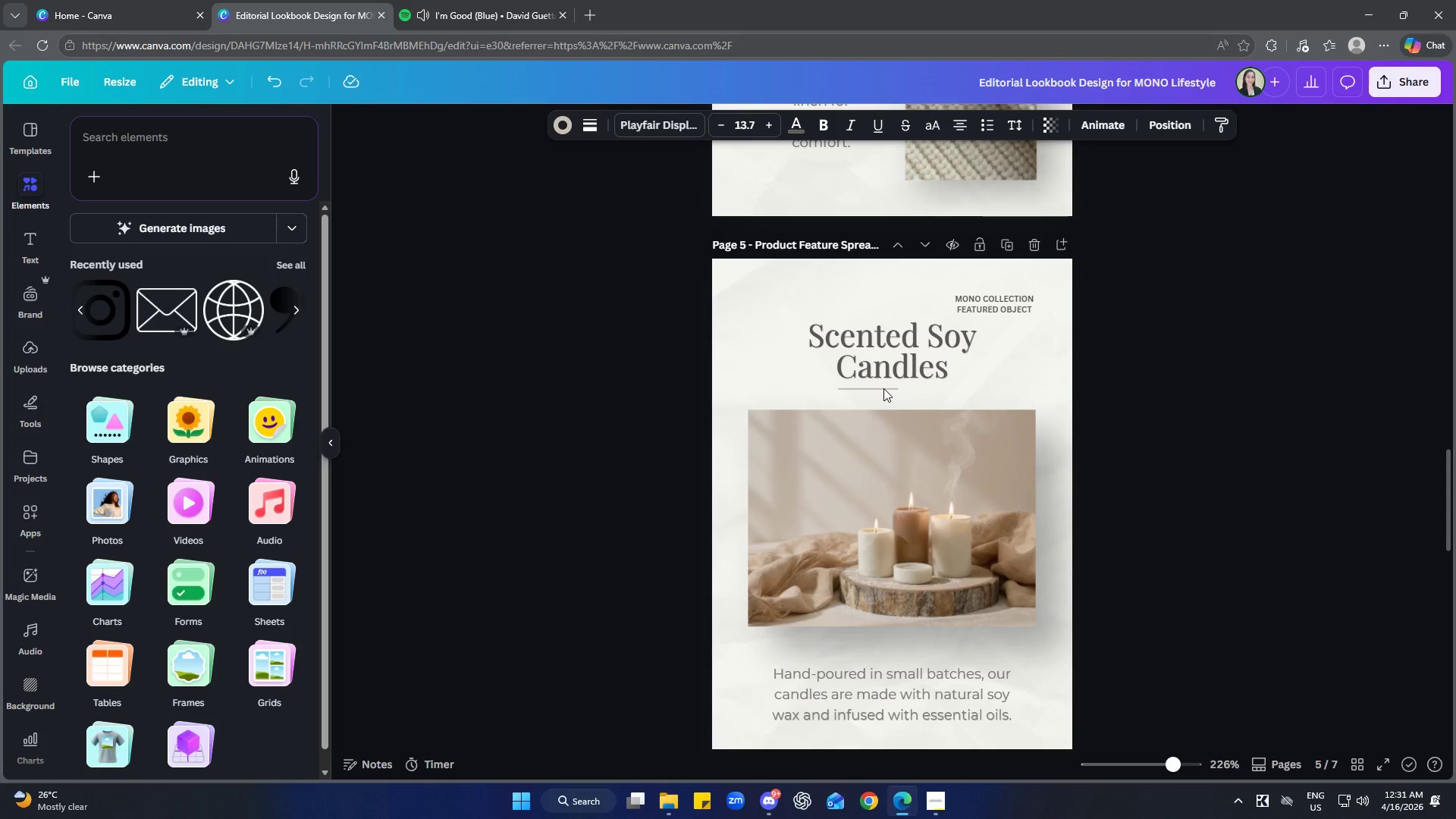 
key(ArrowDown)
 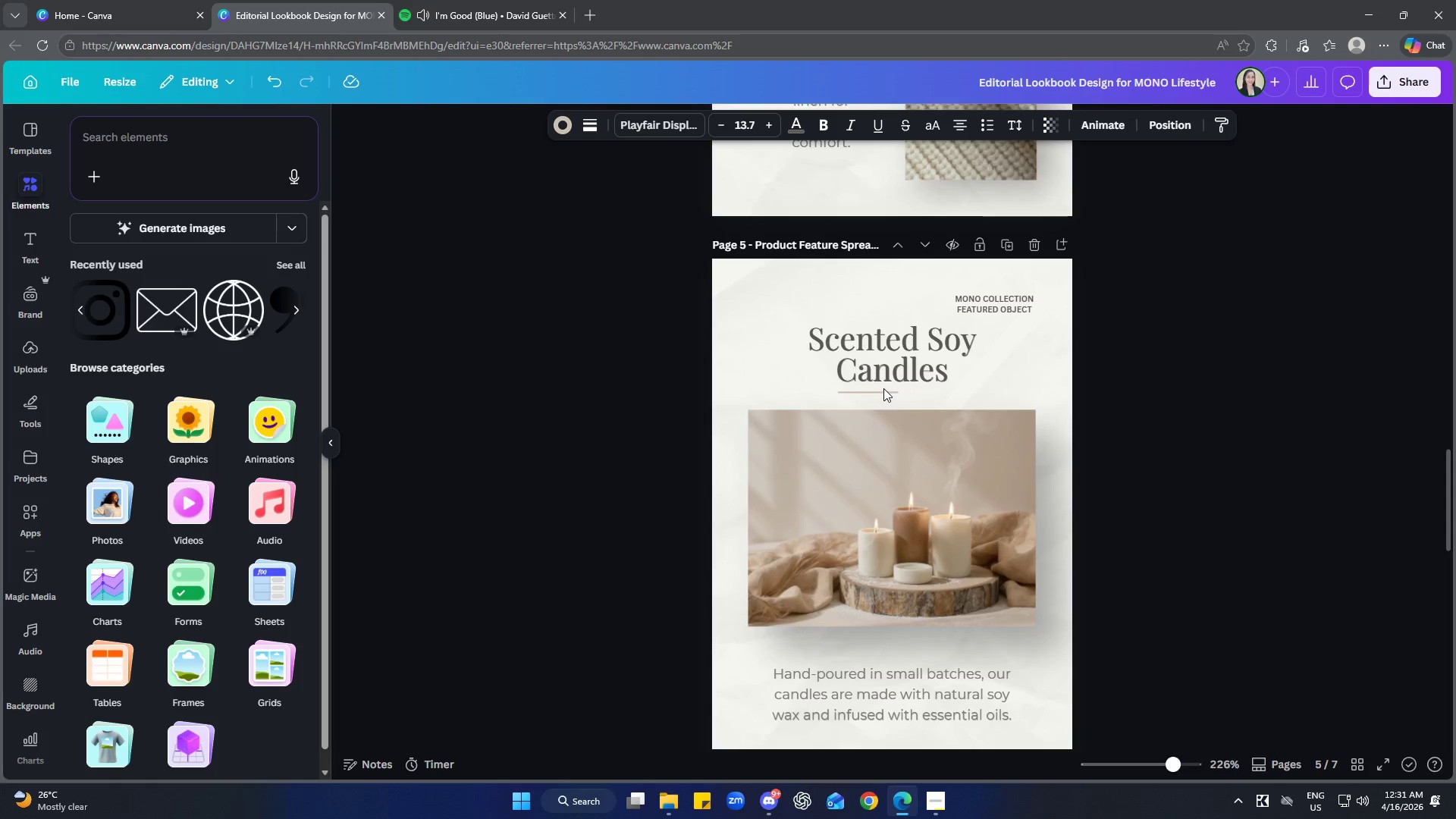 
key(ArrowDown)
 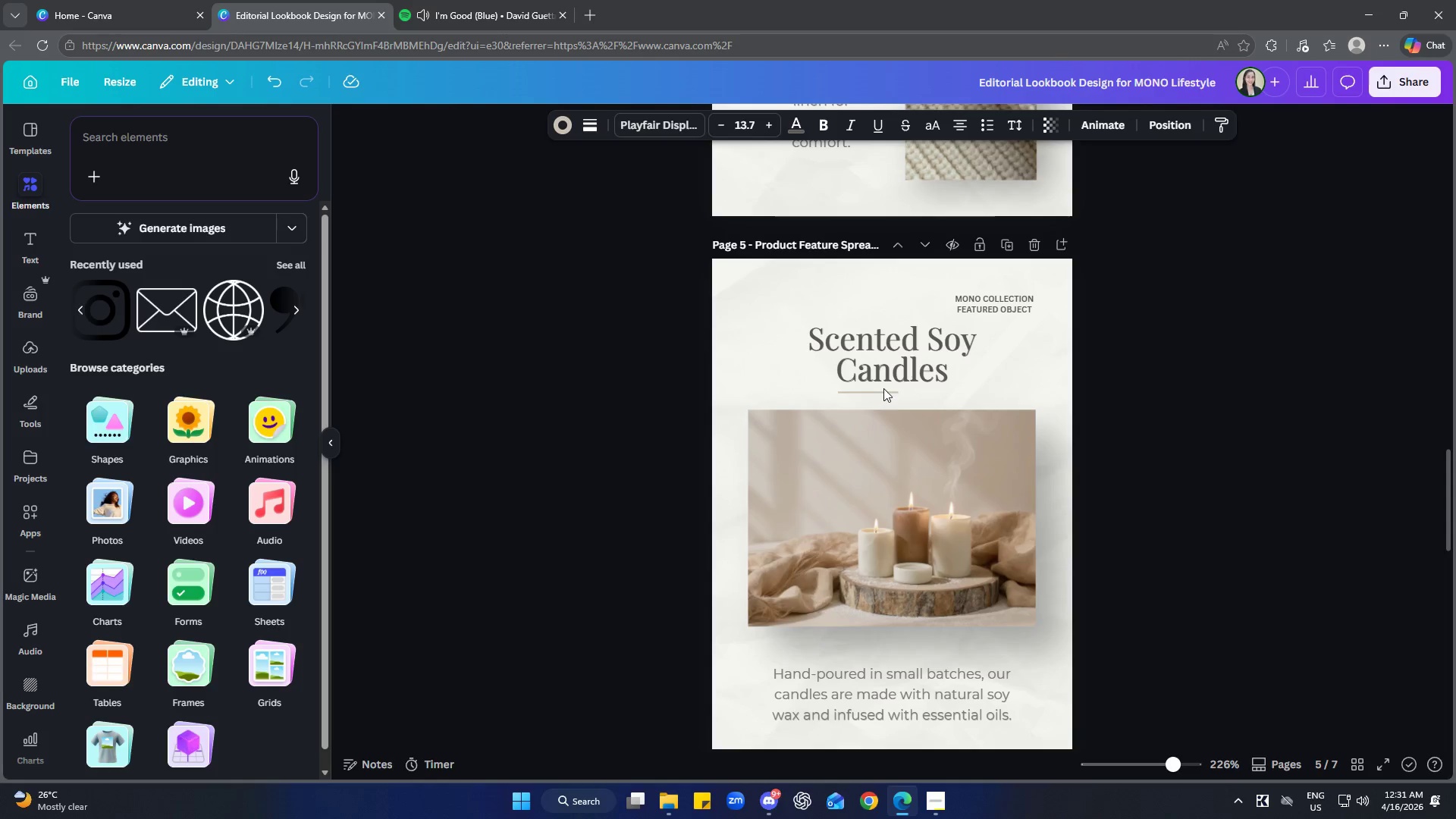 
key(ArrowDown)
 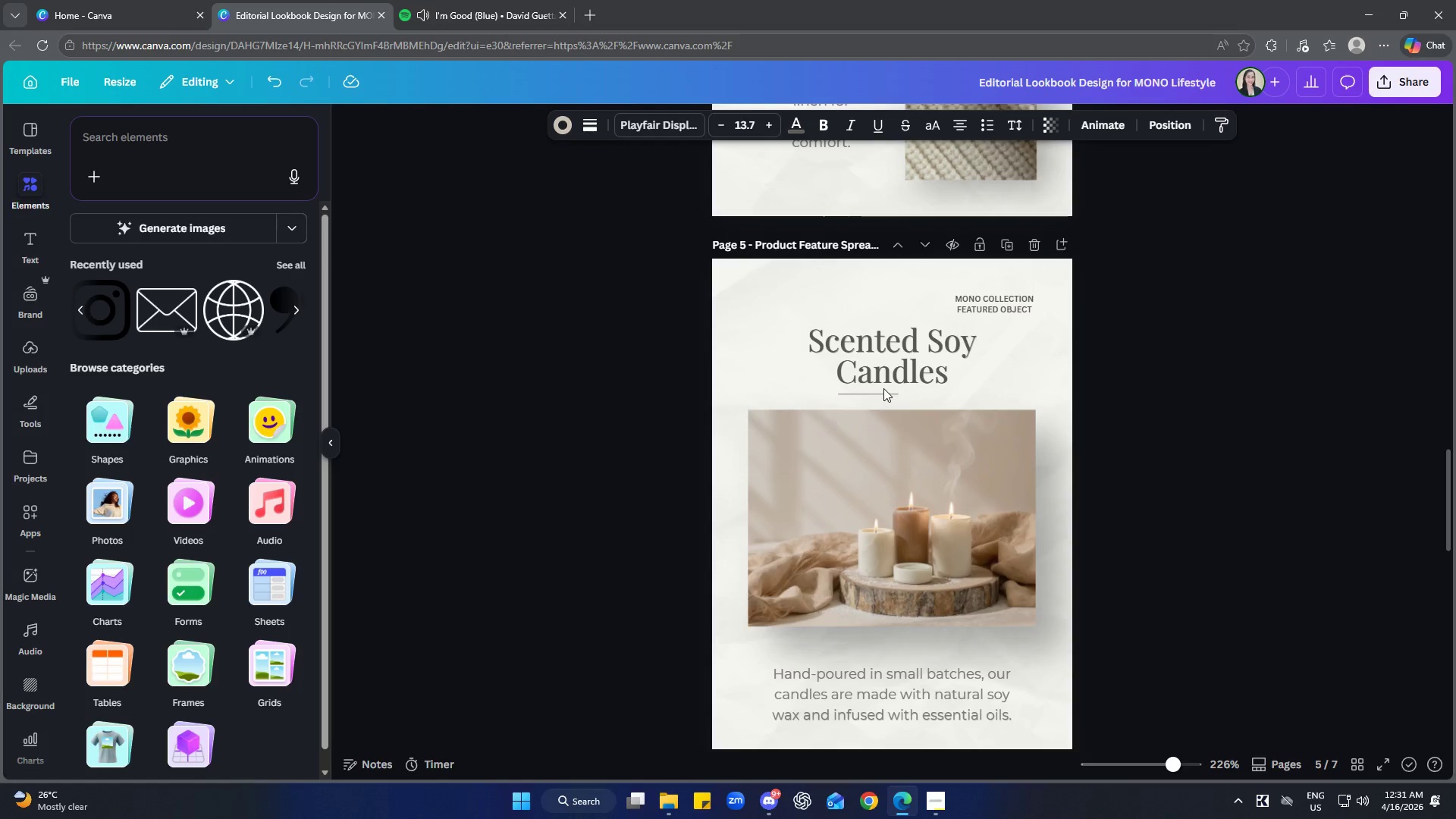 
key(ArrowDown)
 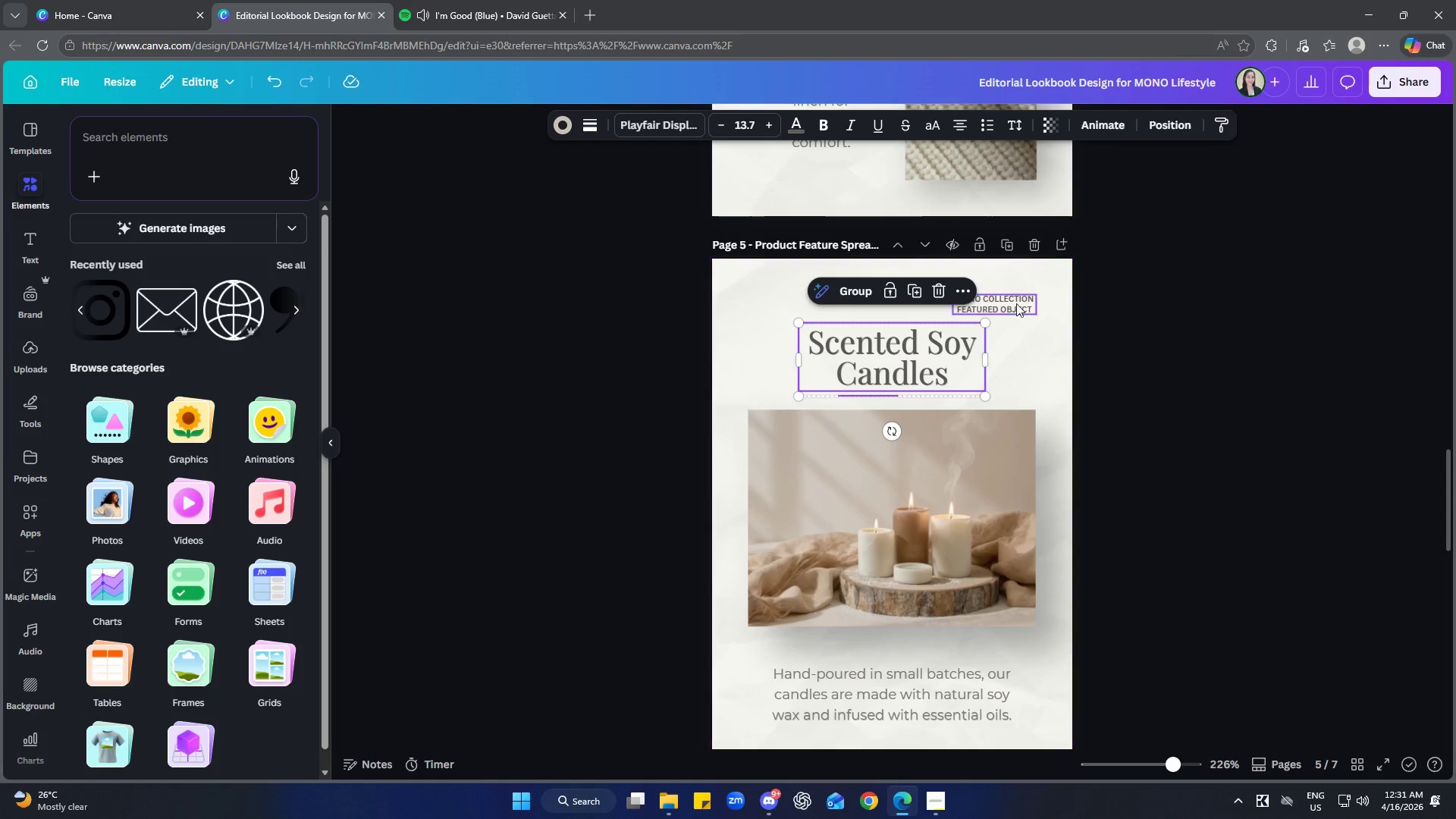 
double_click([1018, 299])
 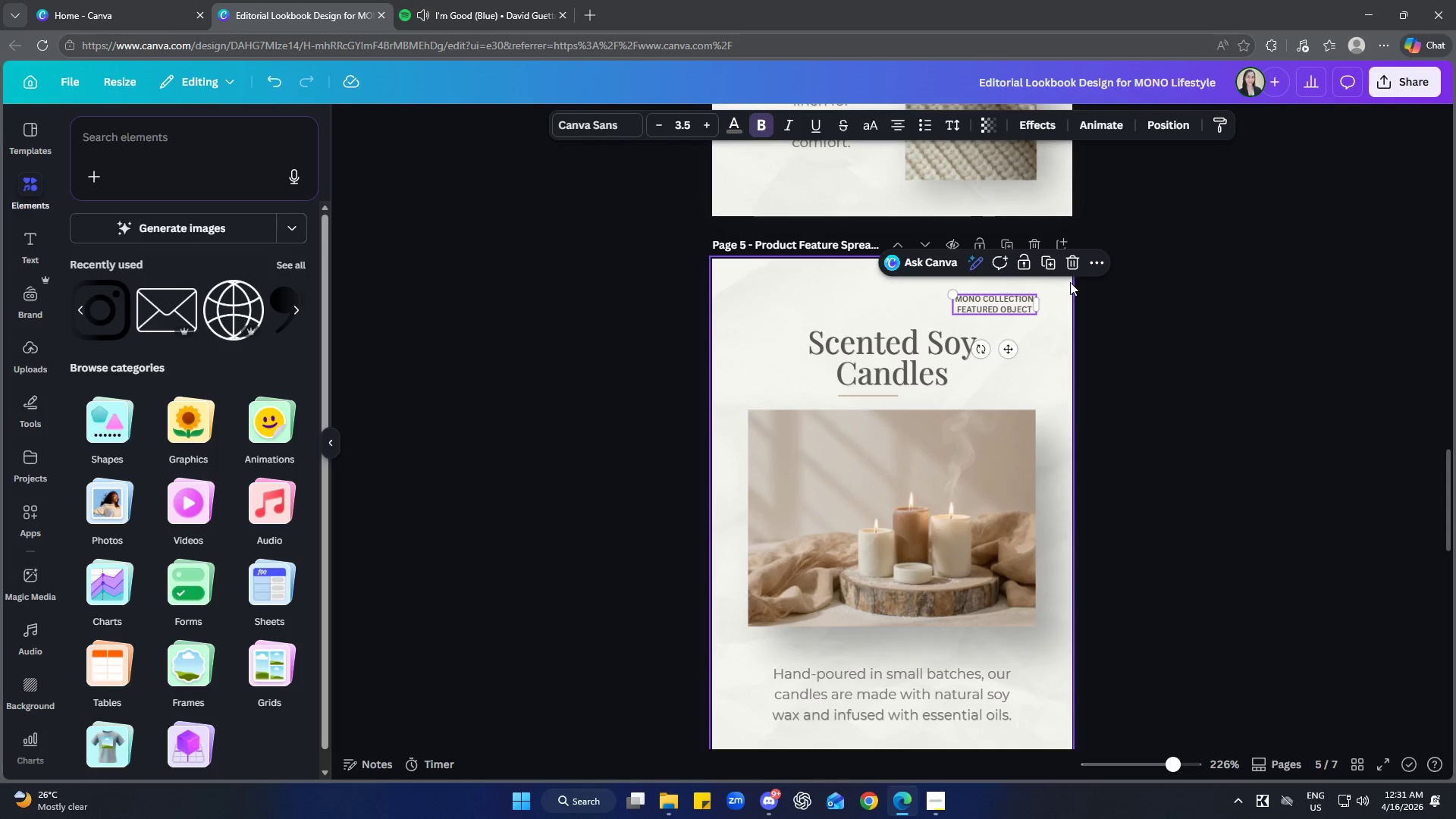 
left_click([1108, 260])
 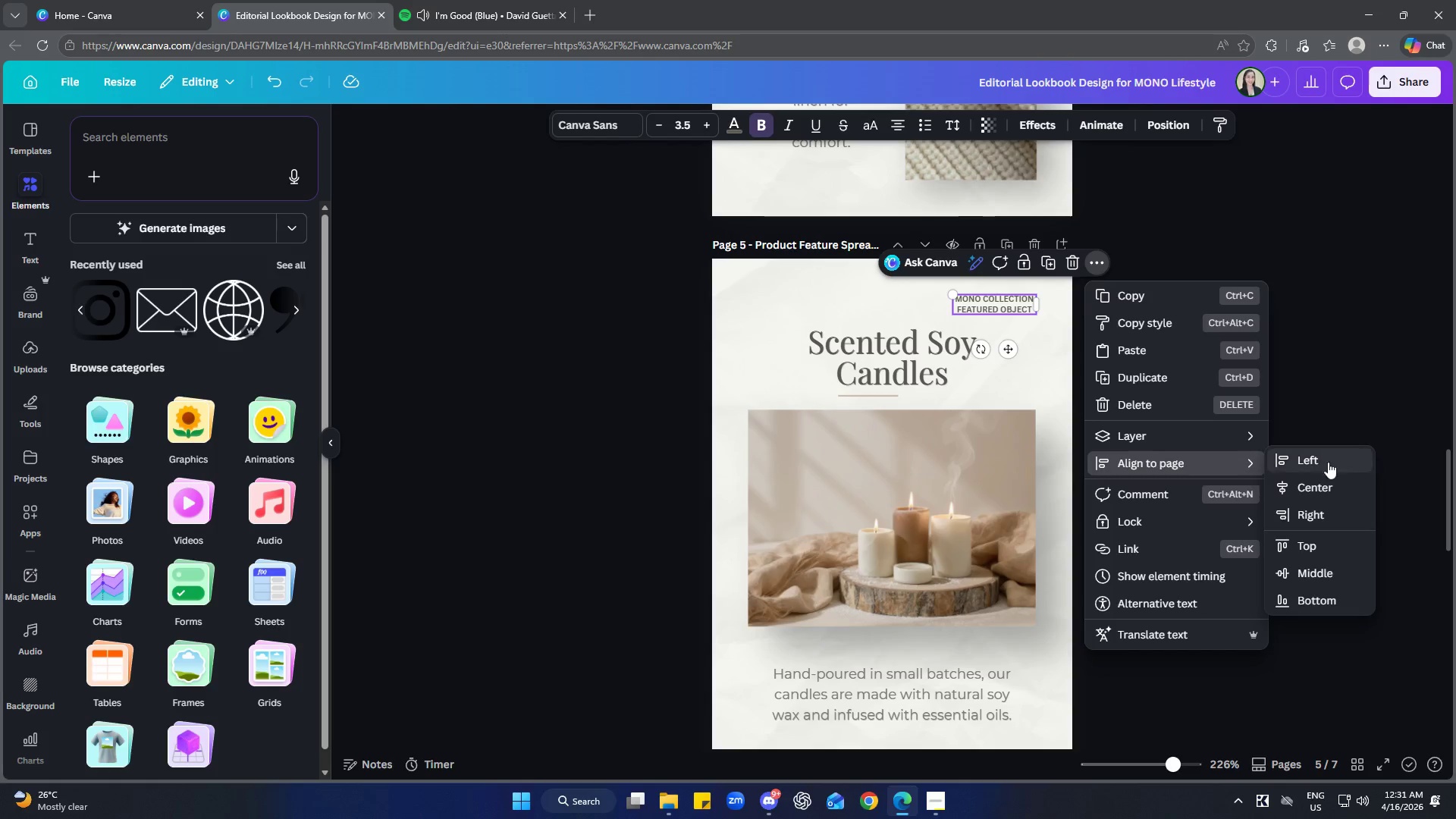 
left_click([1324, 485])
 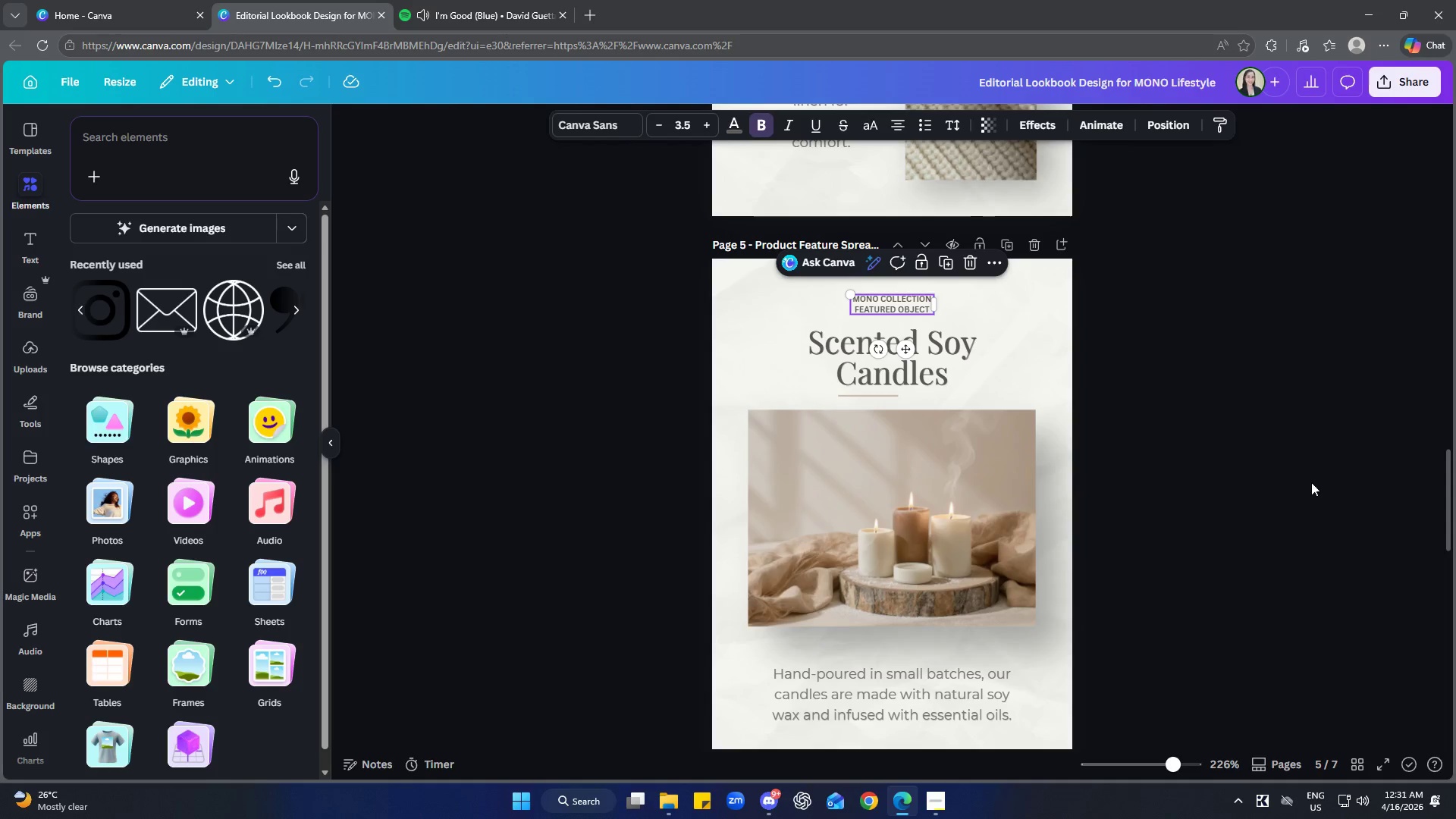 
left_click([1294, 452])
 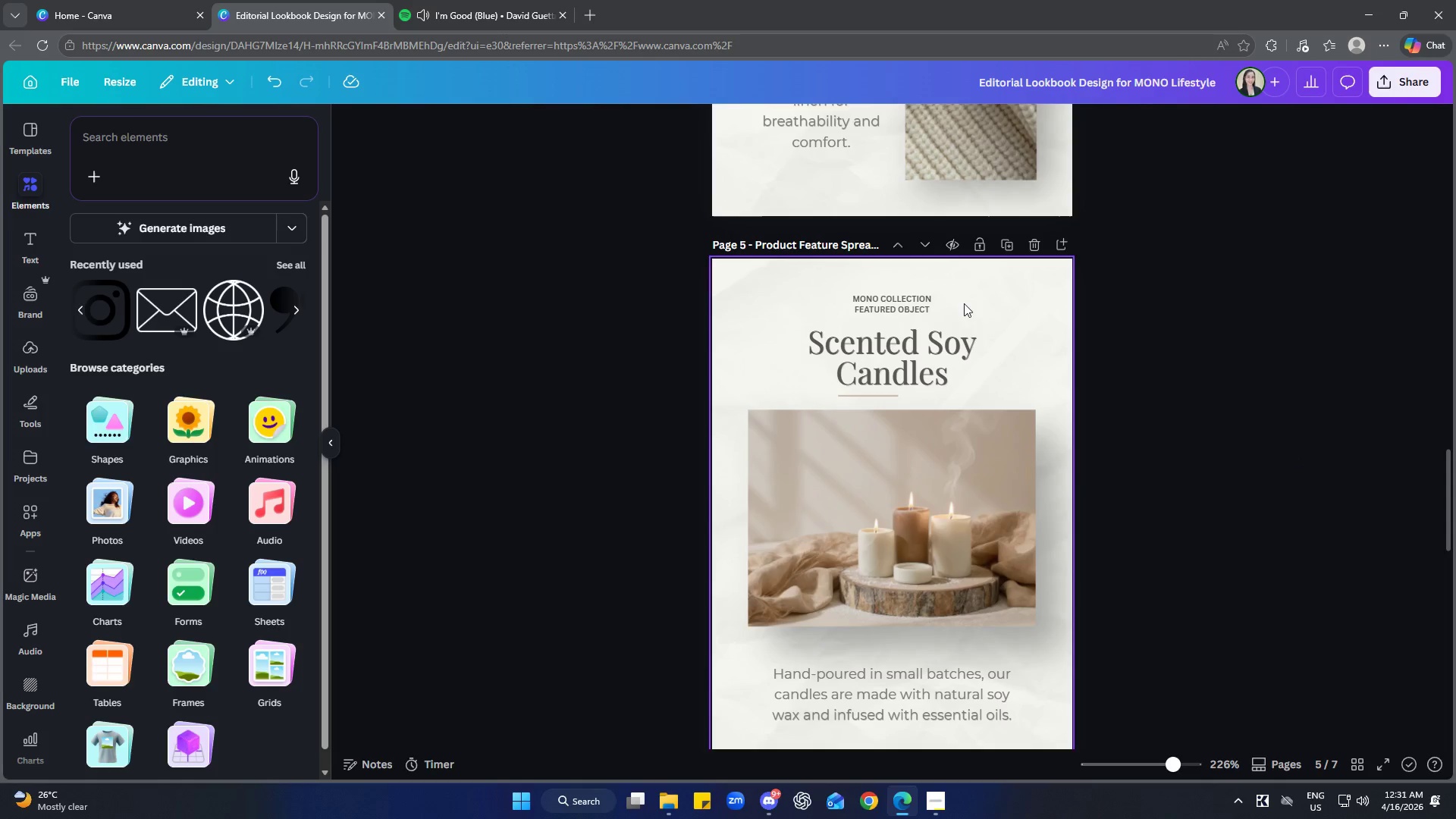 
left_click([914, 300])
 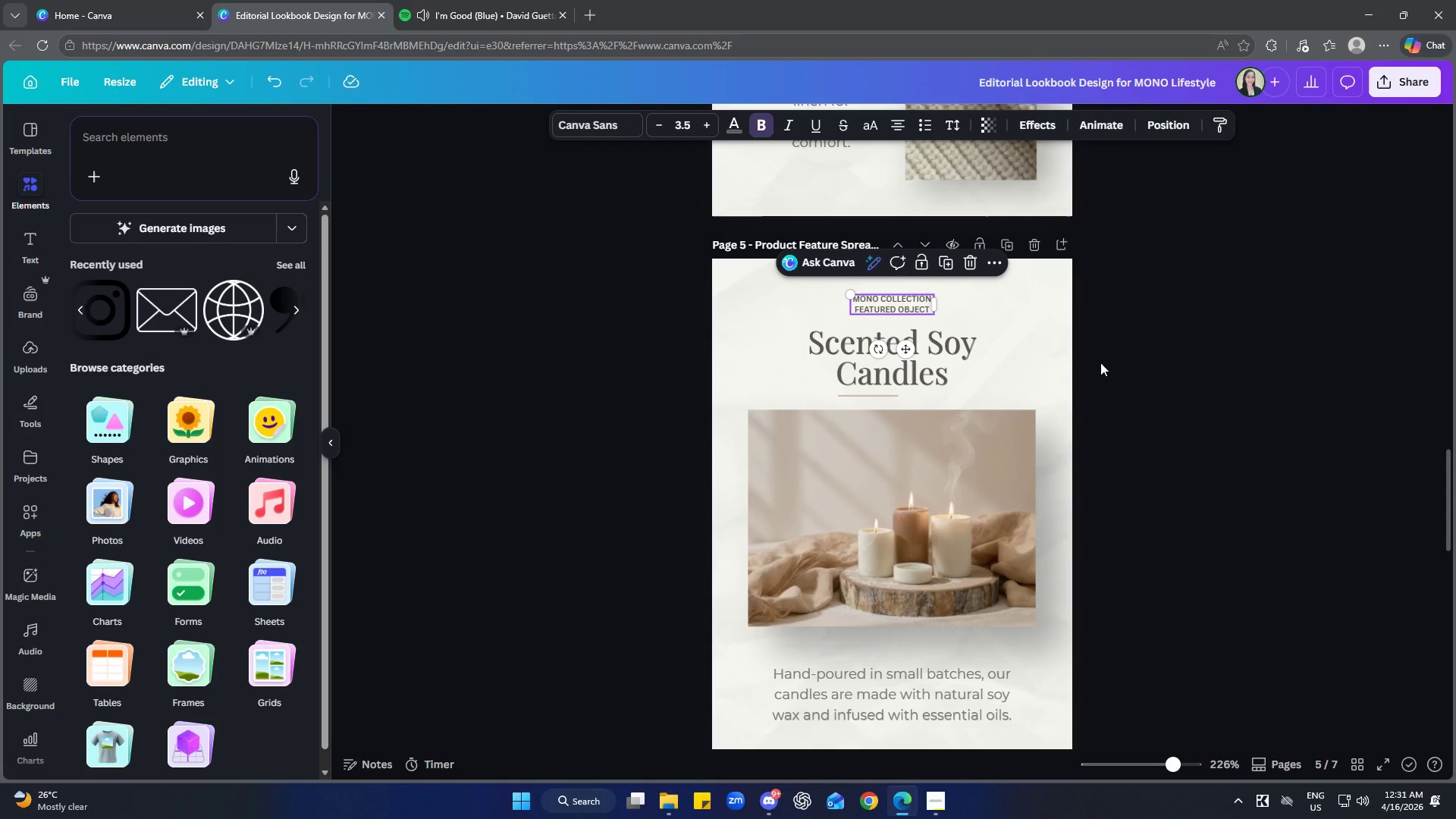 
scroll: coordinate [1182, 447], scroll_direction: down, amount: 1.0
 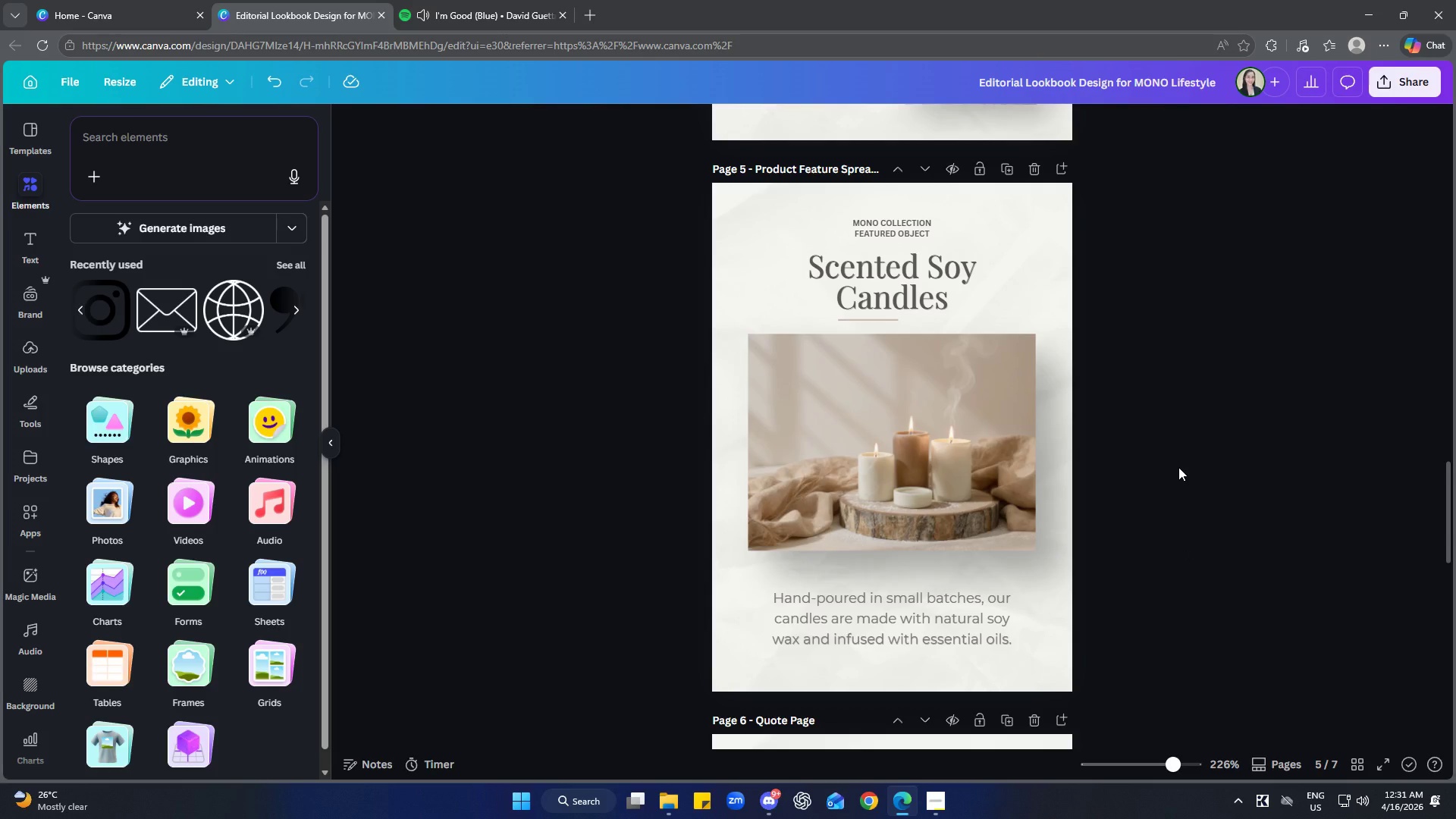 
wait(32.51)
 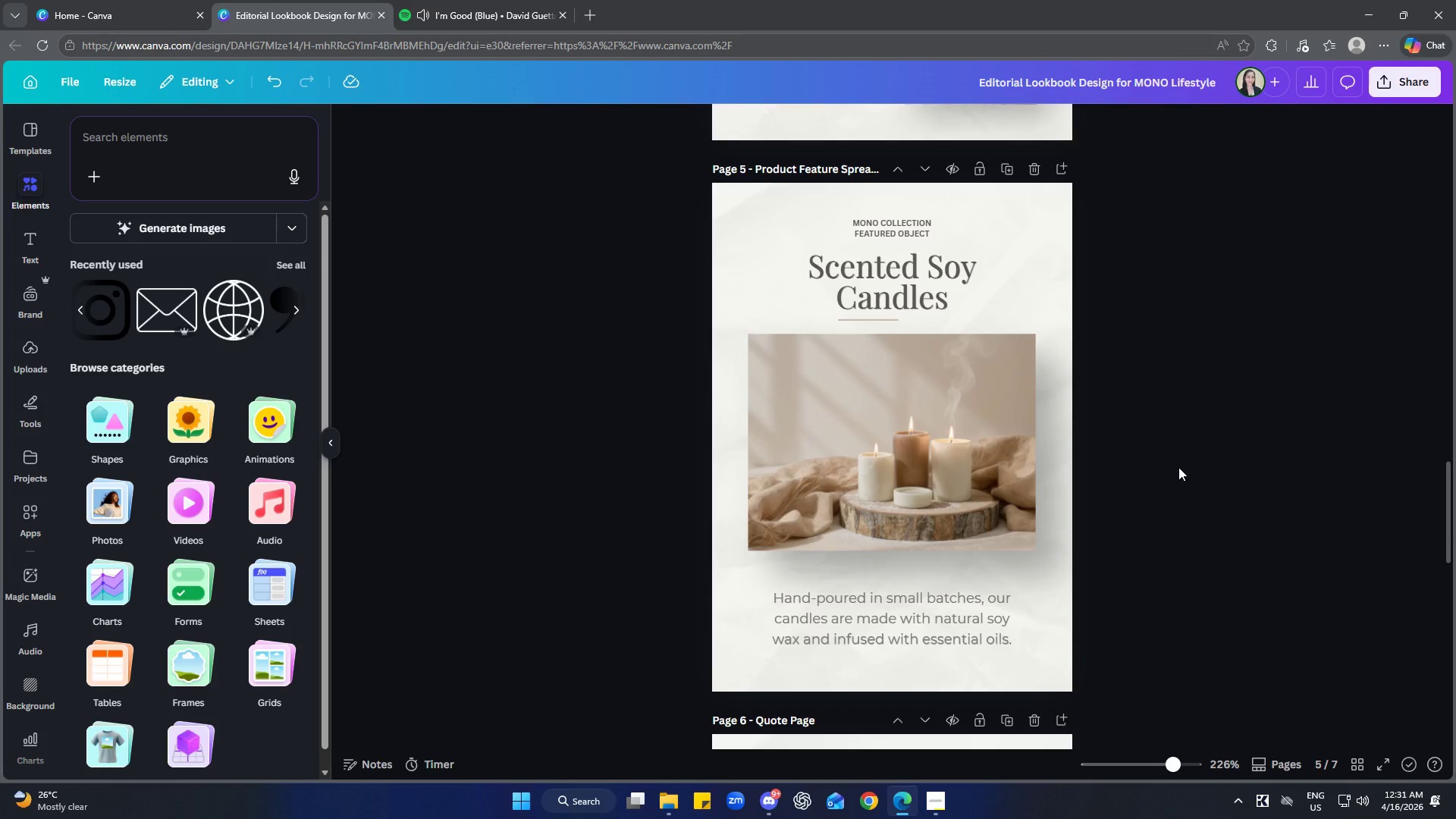 
left_click([1413, 792])
 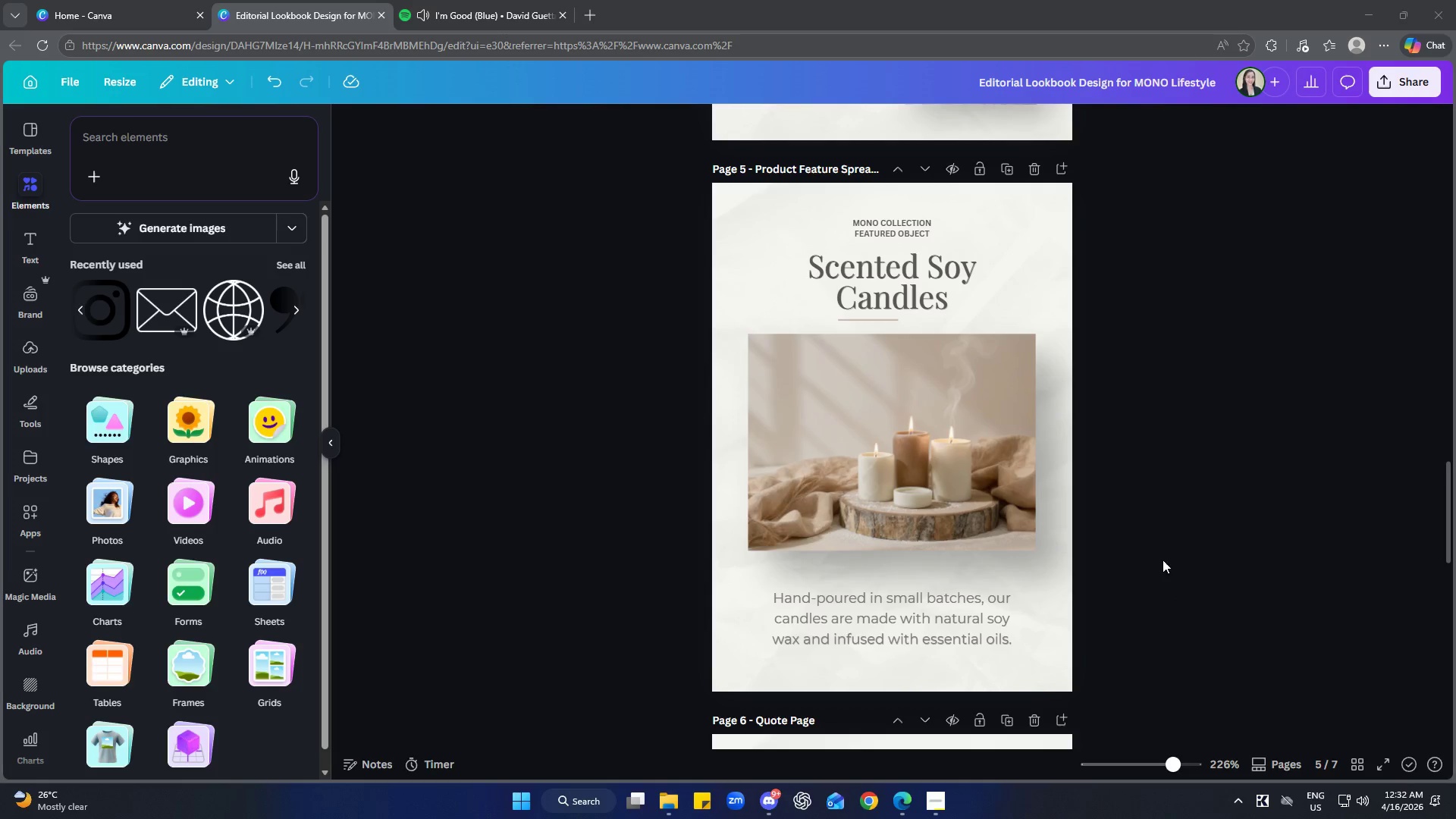 
left_click([1401, 809])
 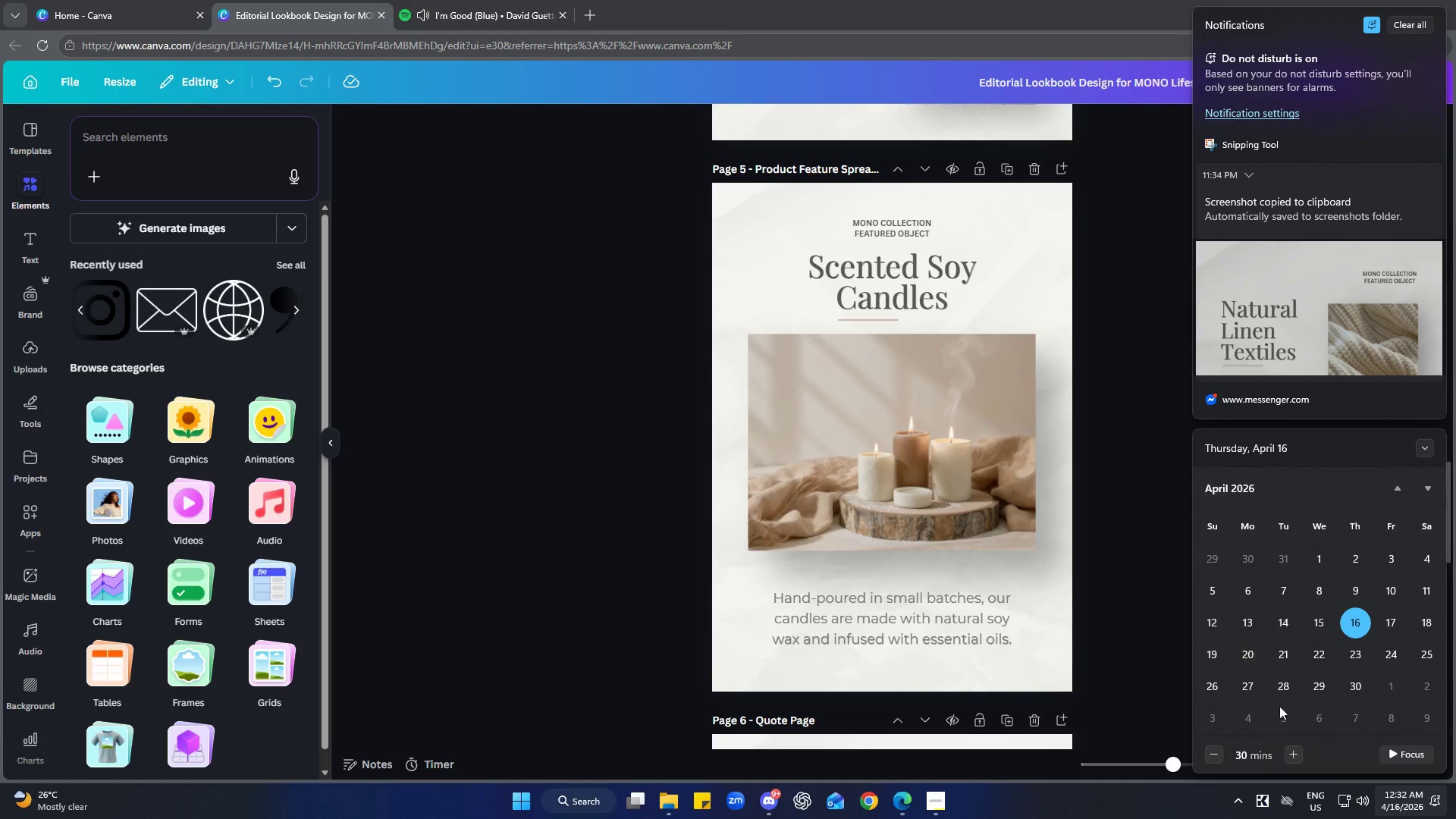 
left_click([1409, 810])
 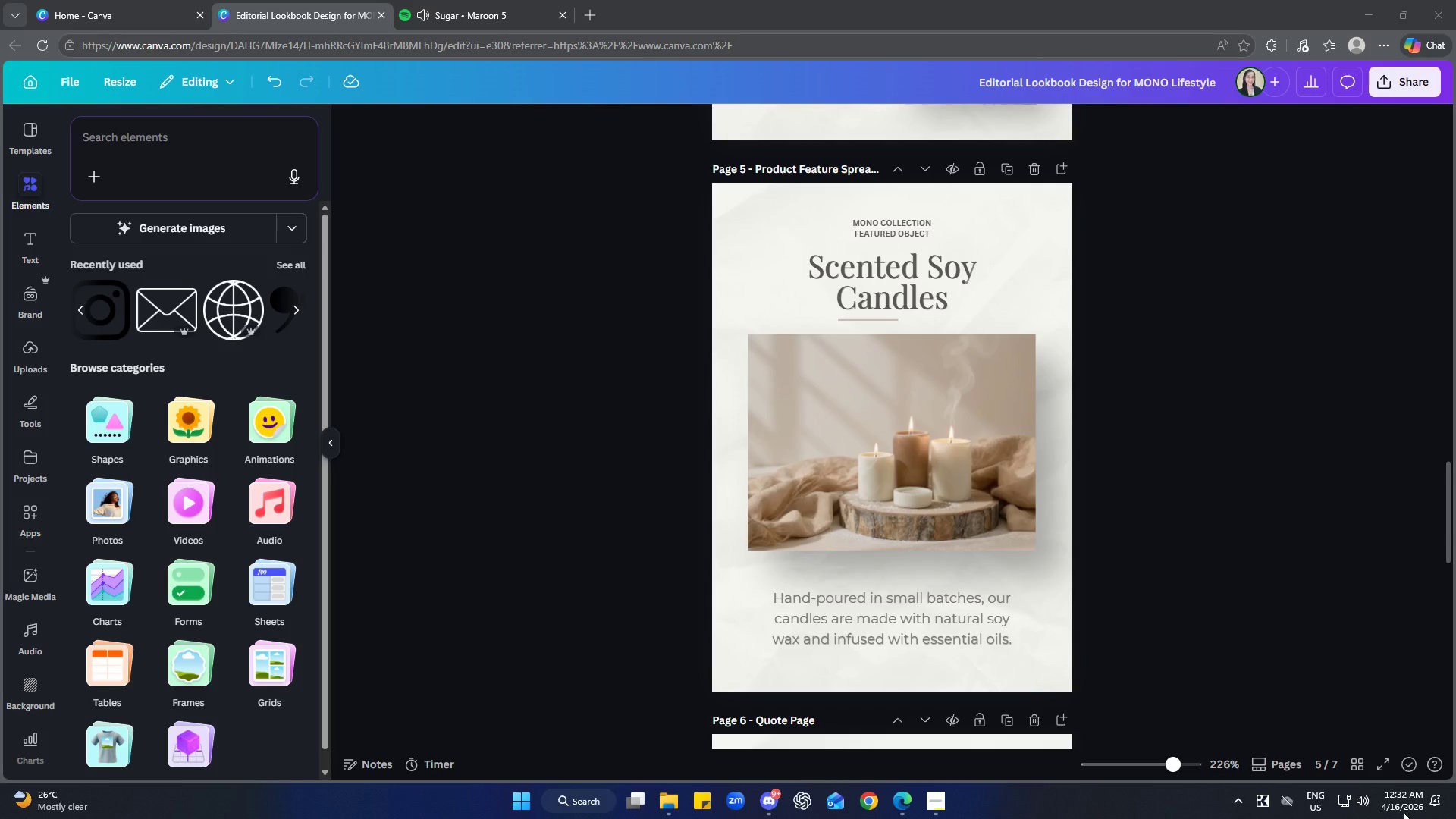 
wait(14.05)
 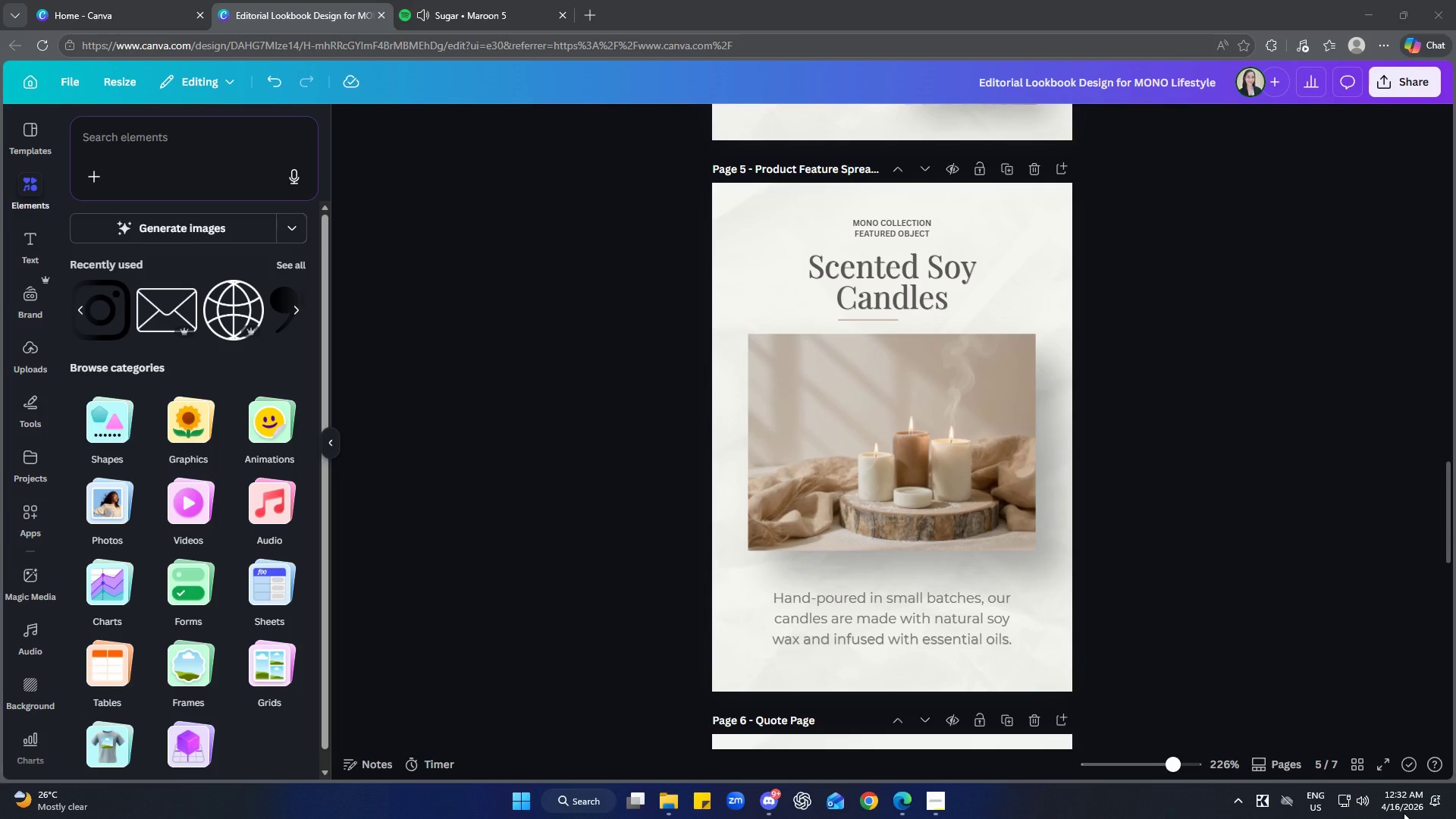 
scroll: coordinate [1257, 467], scroll_direction: down, amount: 1.0
 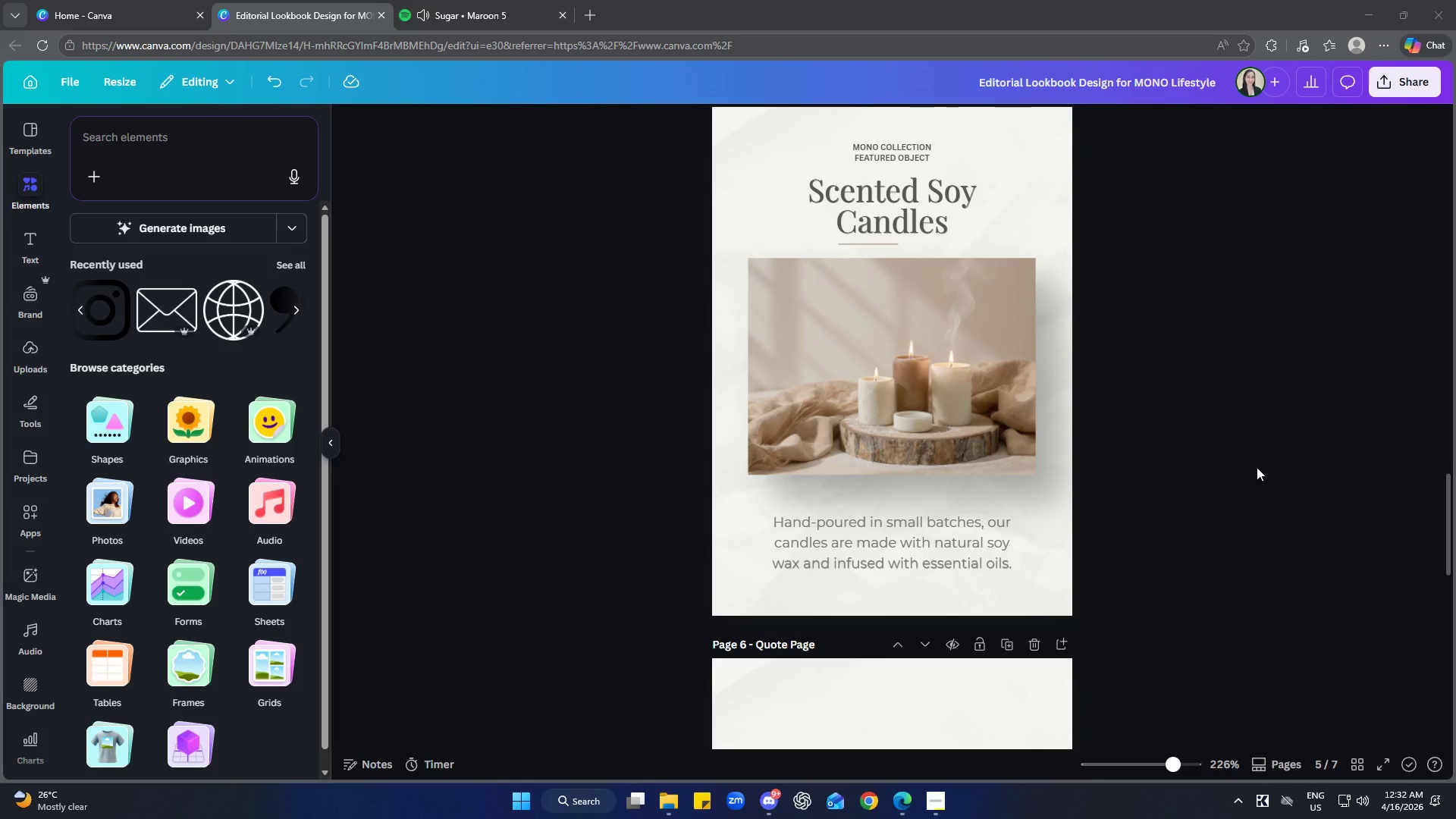 
scroll: coordinate [1275, 503], scroll_direction: up, amount: 8.0
 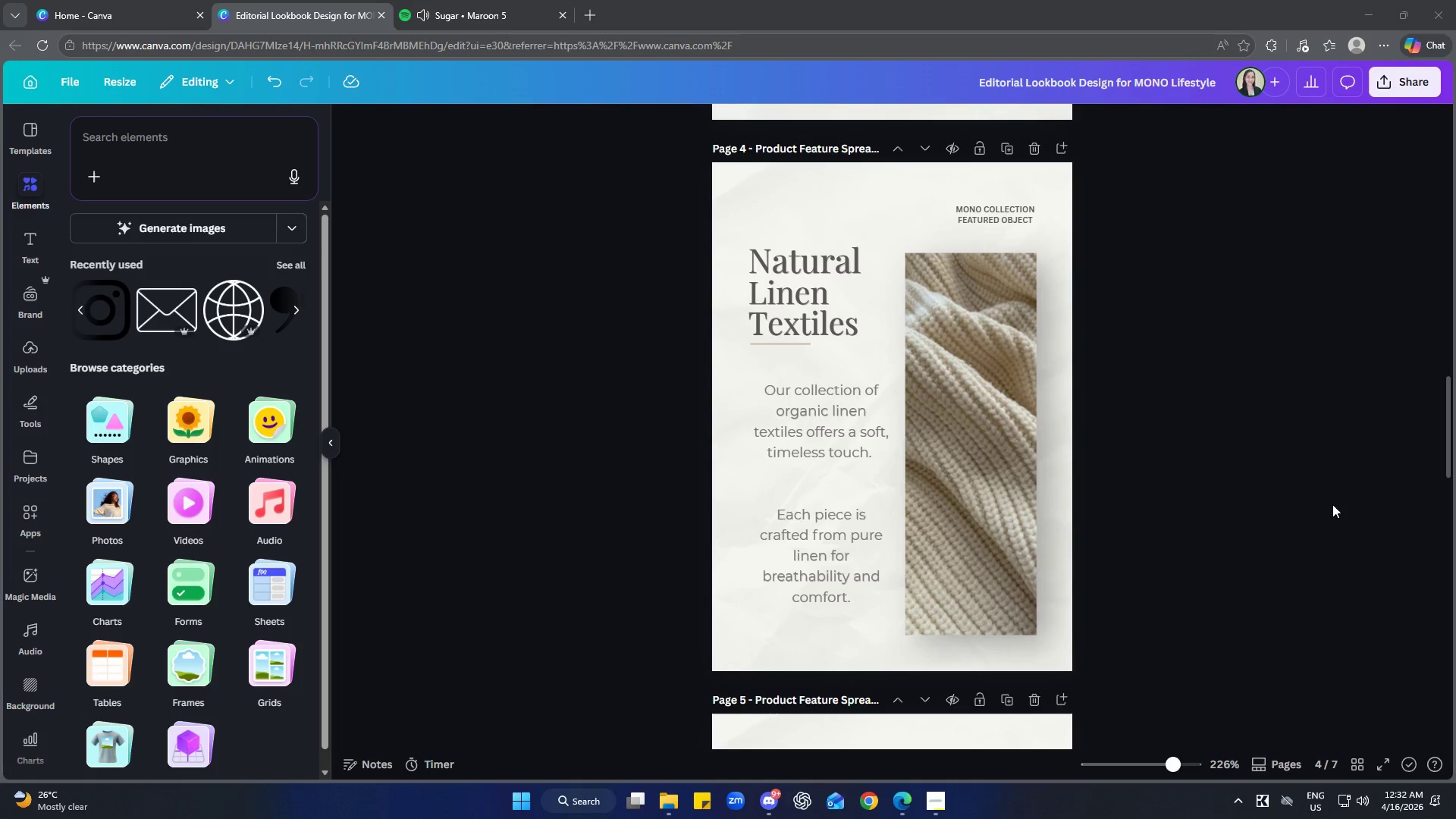 
scroll: coordinate [1332, 488], scroll_direction: down, amount: 1.0
 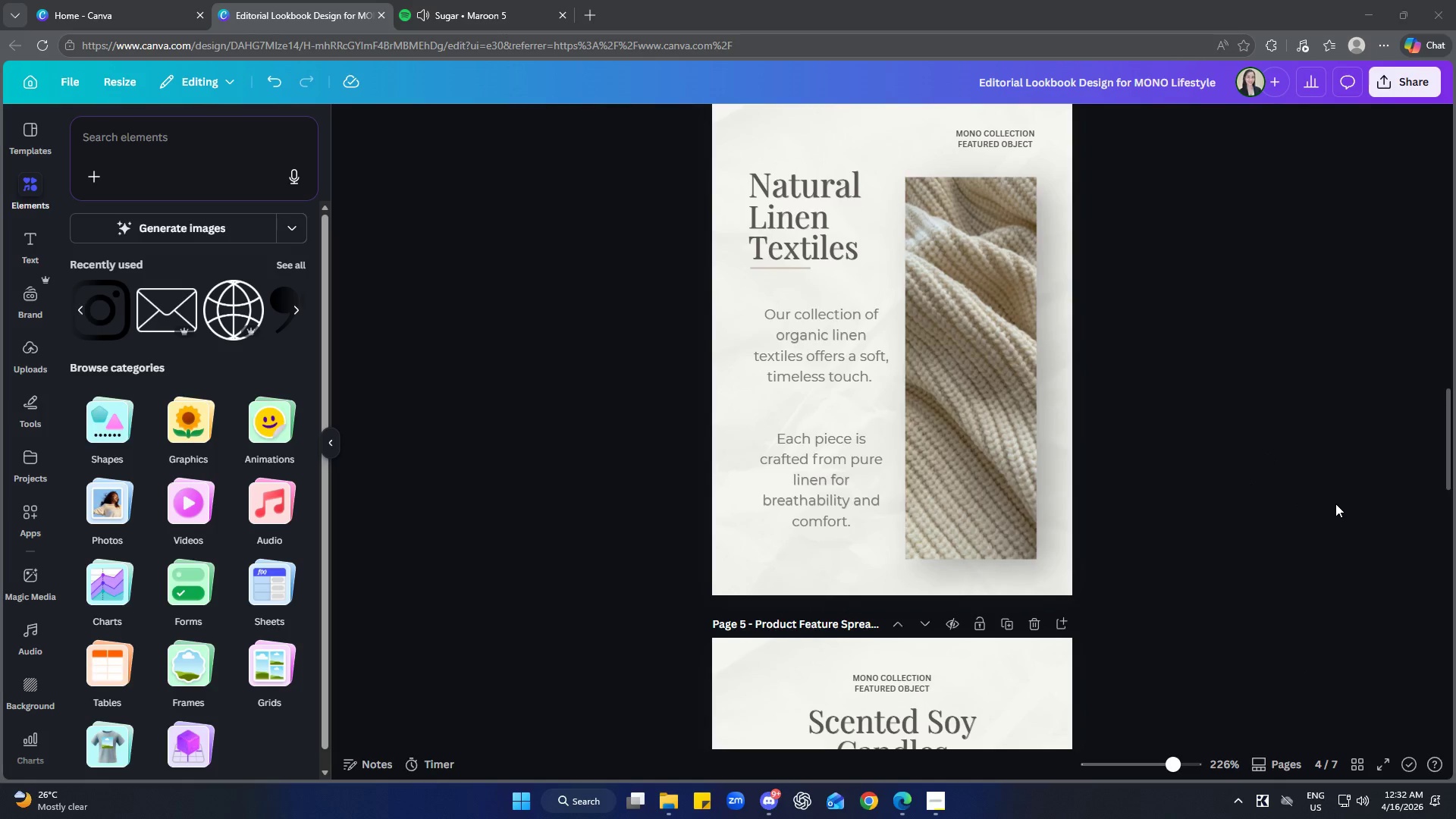 
scroll: coordinate [1337, 508], scroll_direction: up, amount: 8.0
 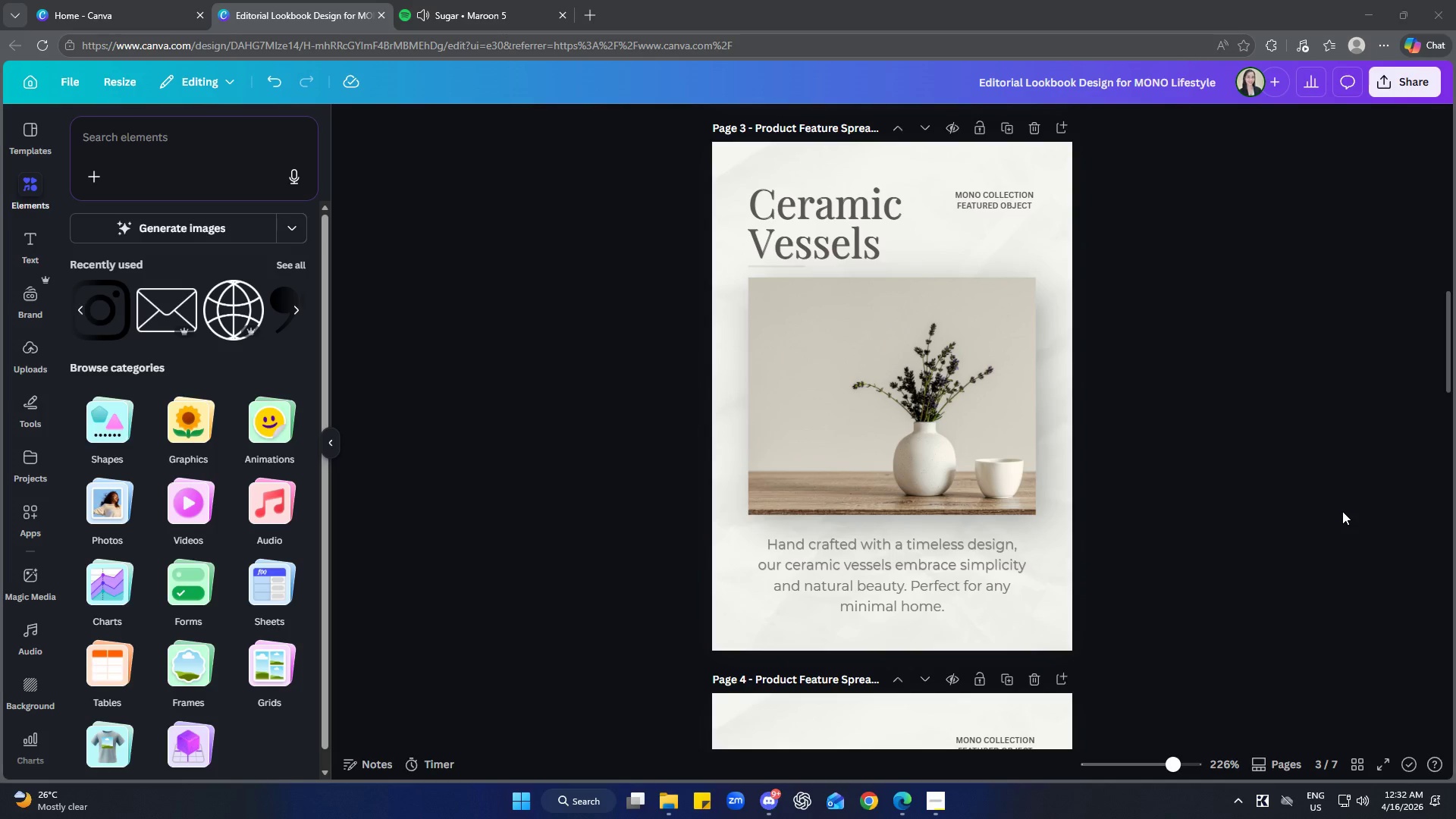 
scroll: coordinate [1357, 536], scroll_direction: down, amount: 5.0
 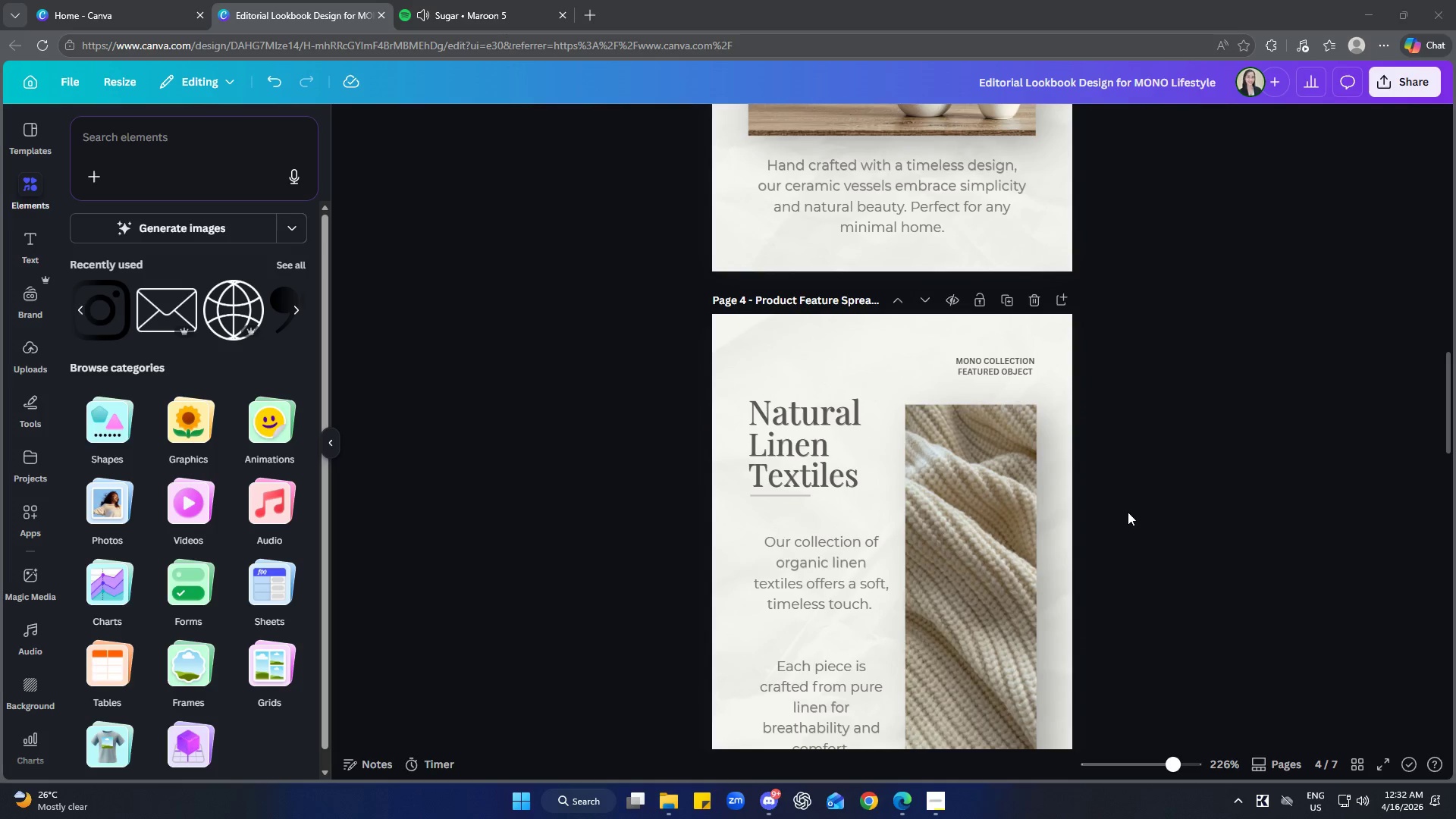 
scroll: coordinate [1081, 475], scroll_direction: up, amount: 5.0
 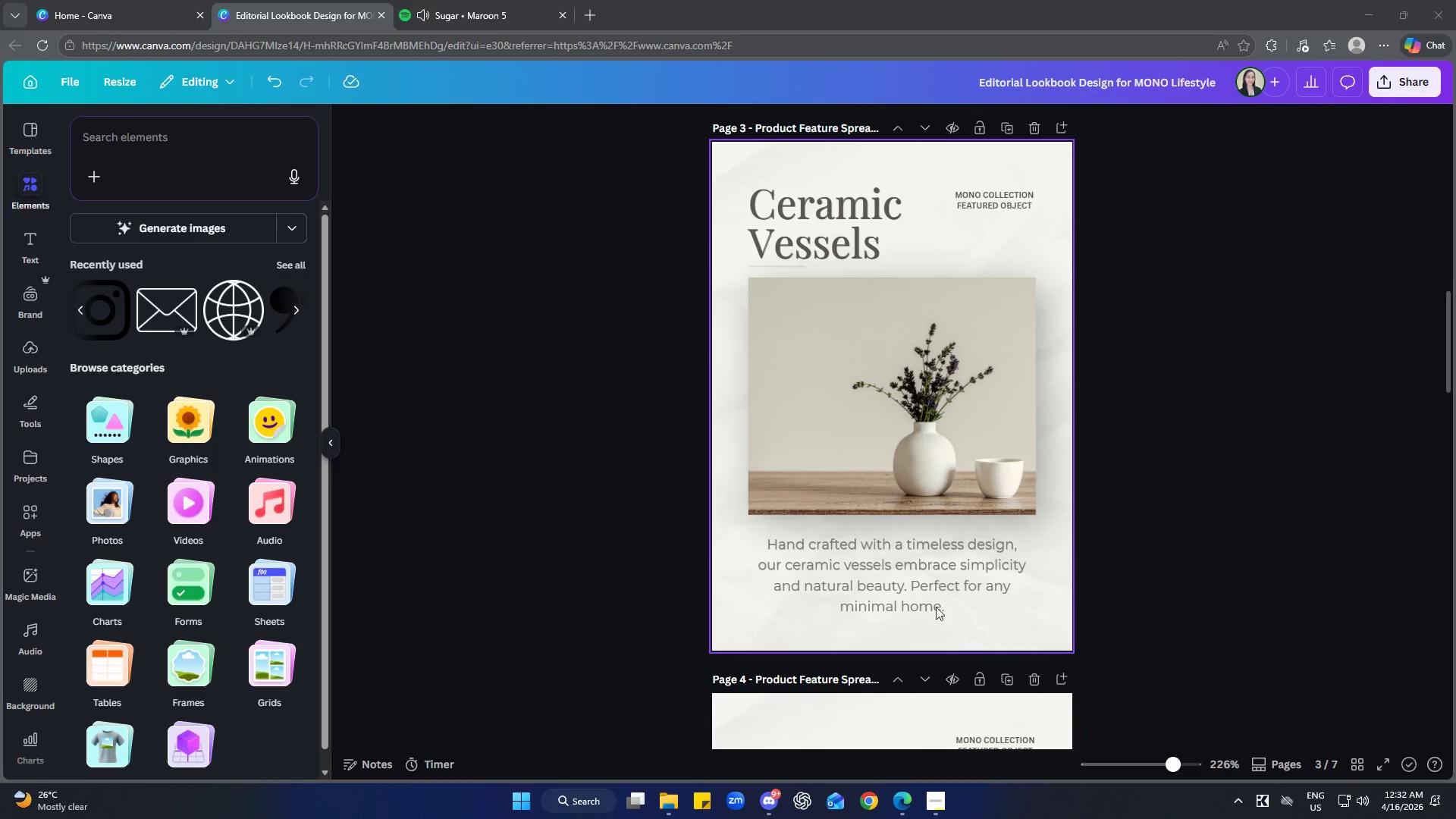 
scroll: coordinate [940, 447], scroll_direction: down, amount: 14.0
 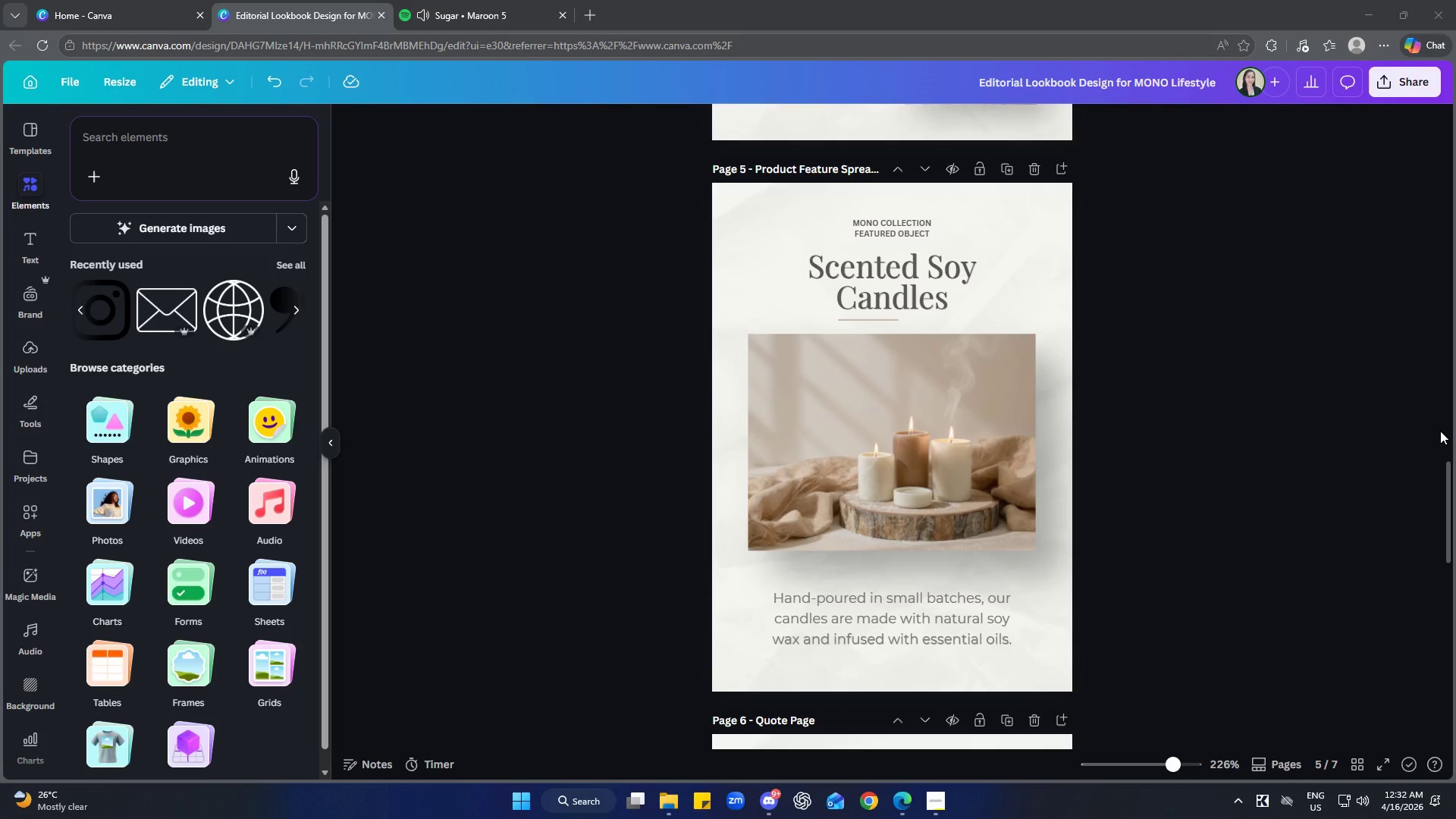 
left_click([968, 627])
 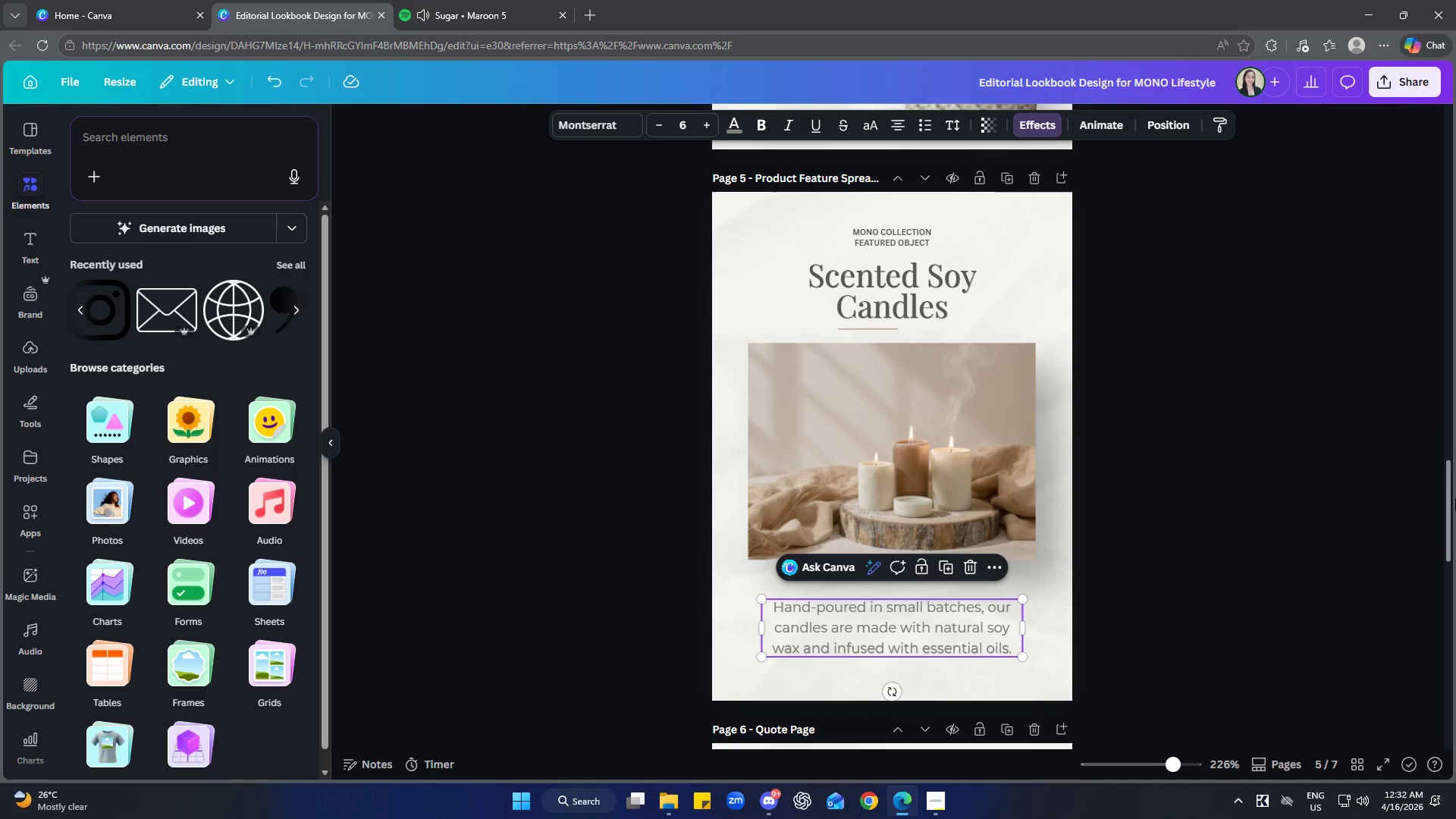 
left_click([1243, 575])
 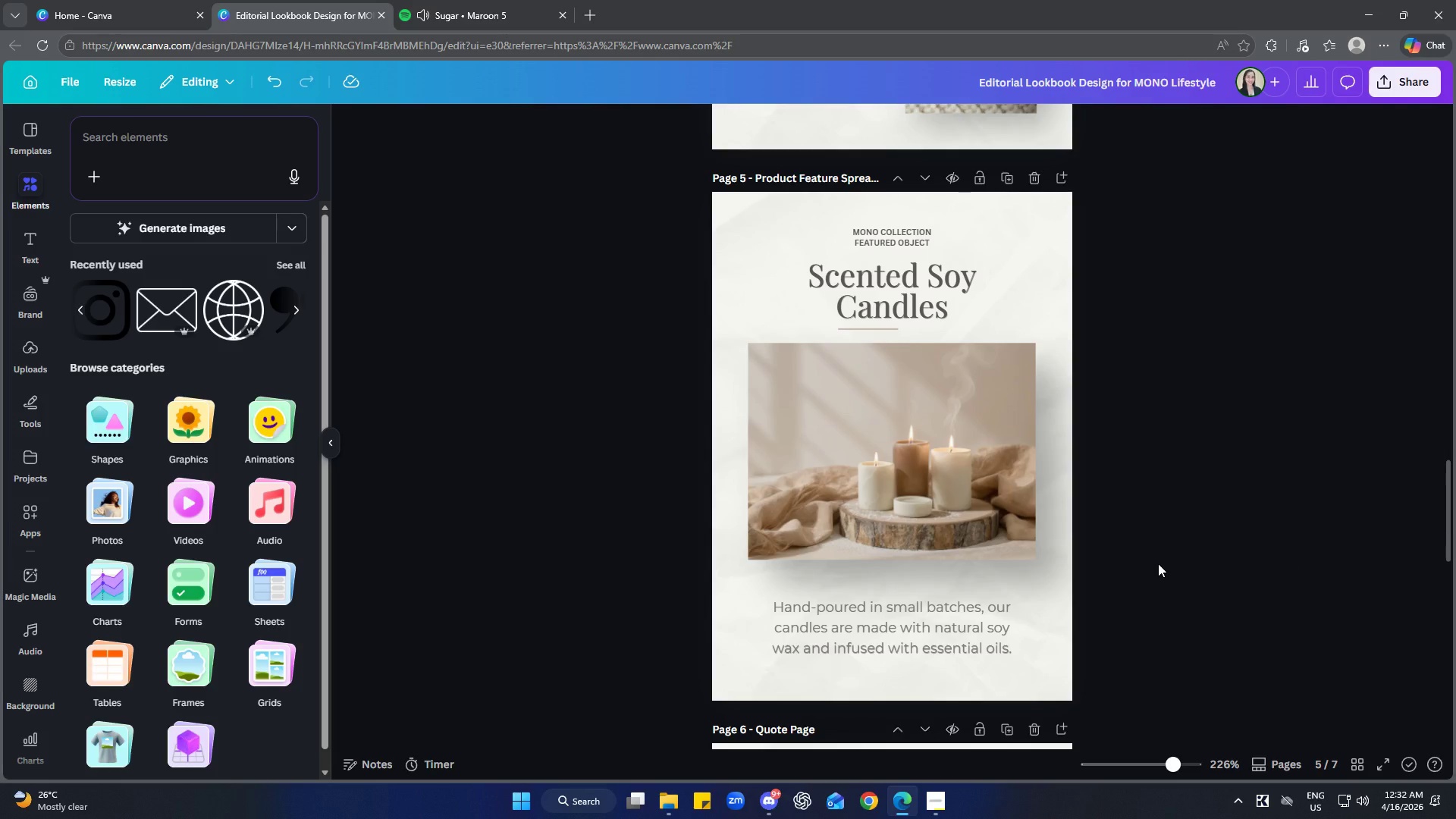 
scroll: coordinate [1261, 489], scroll_direction: down, amount: 8.0
 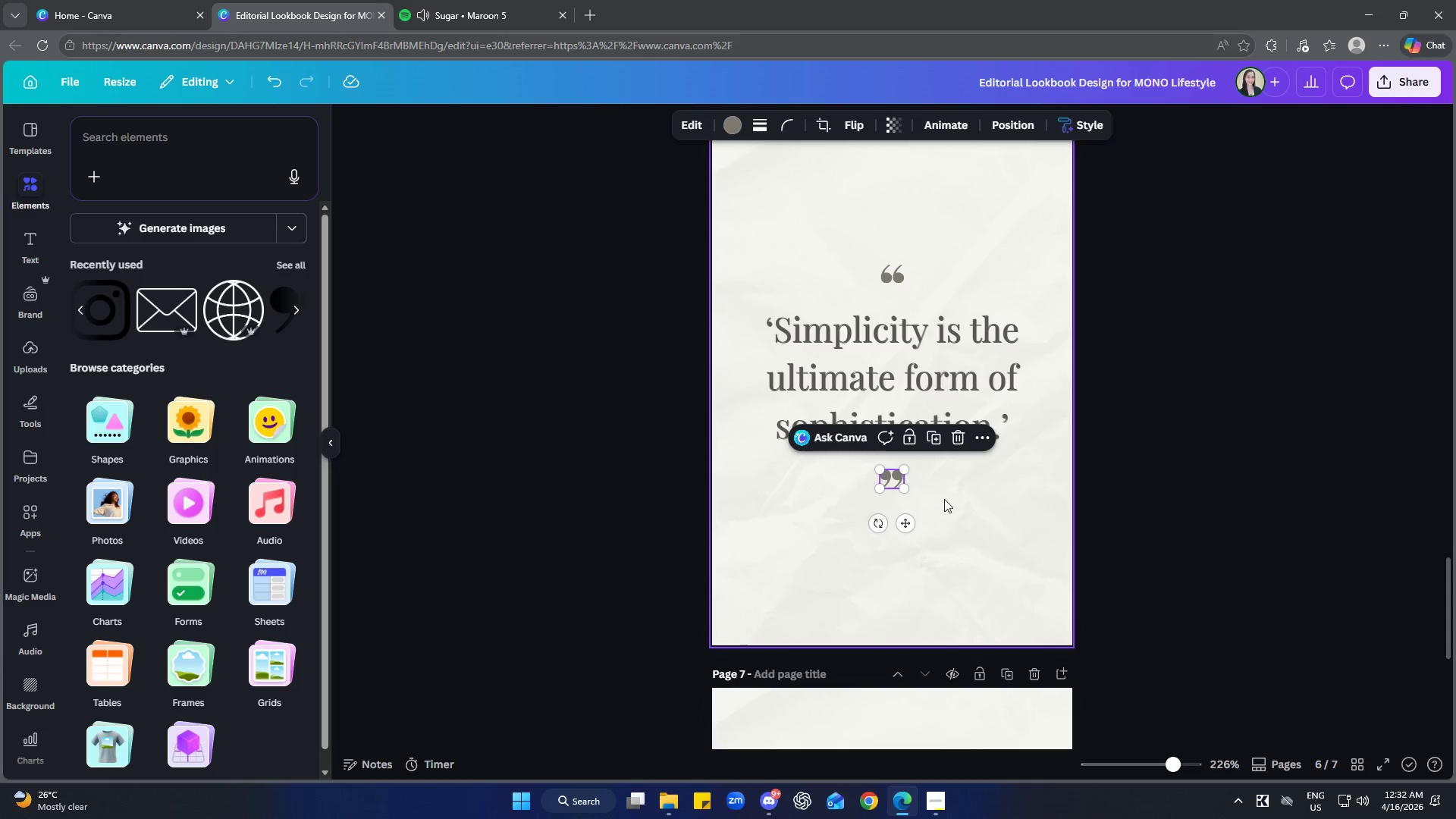 
left_click([984, 437])
 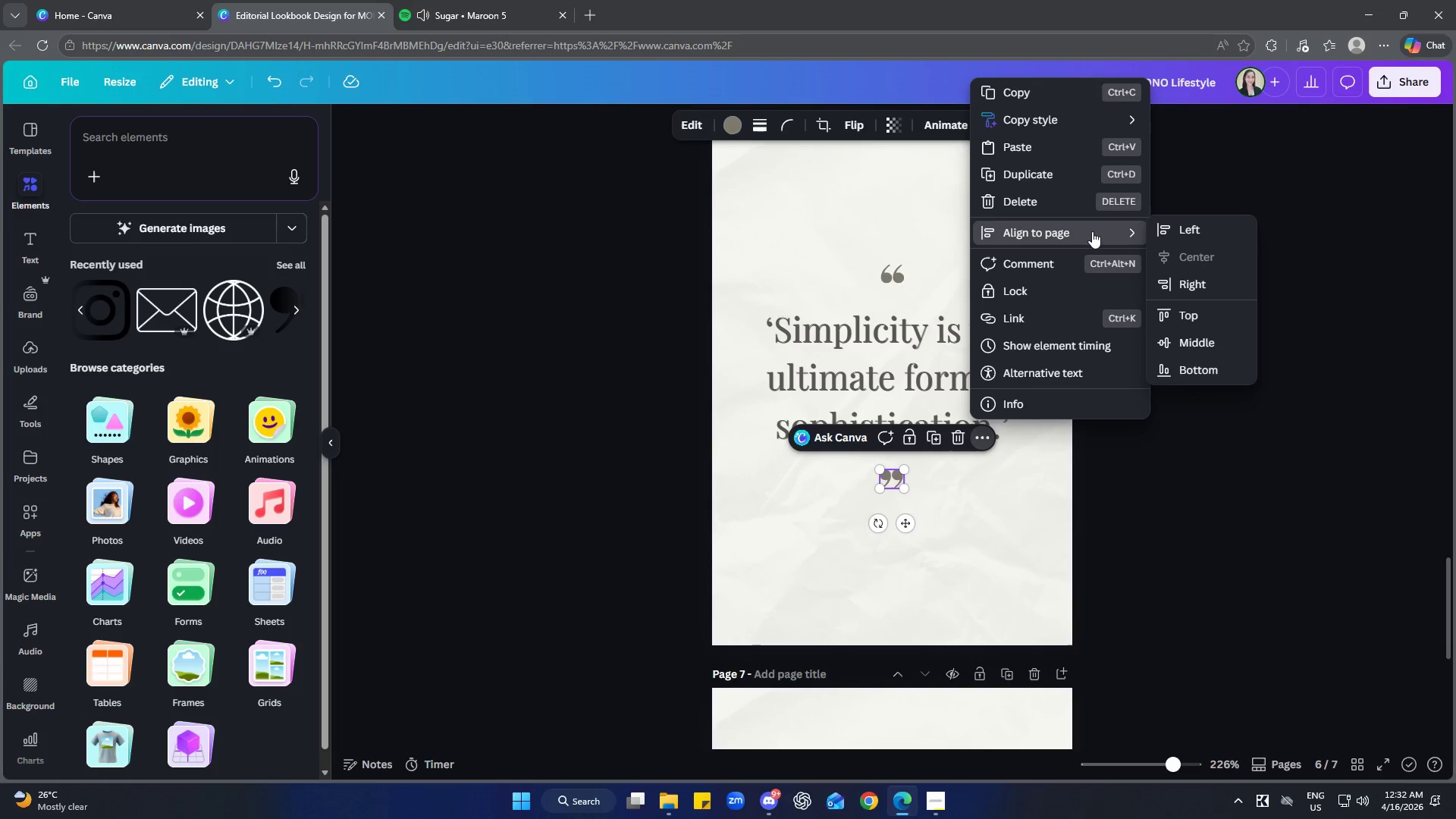 
wait(6.81)
 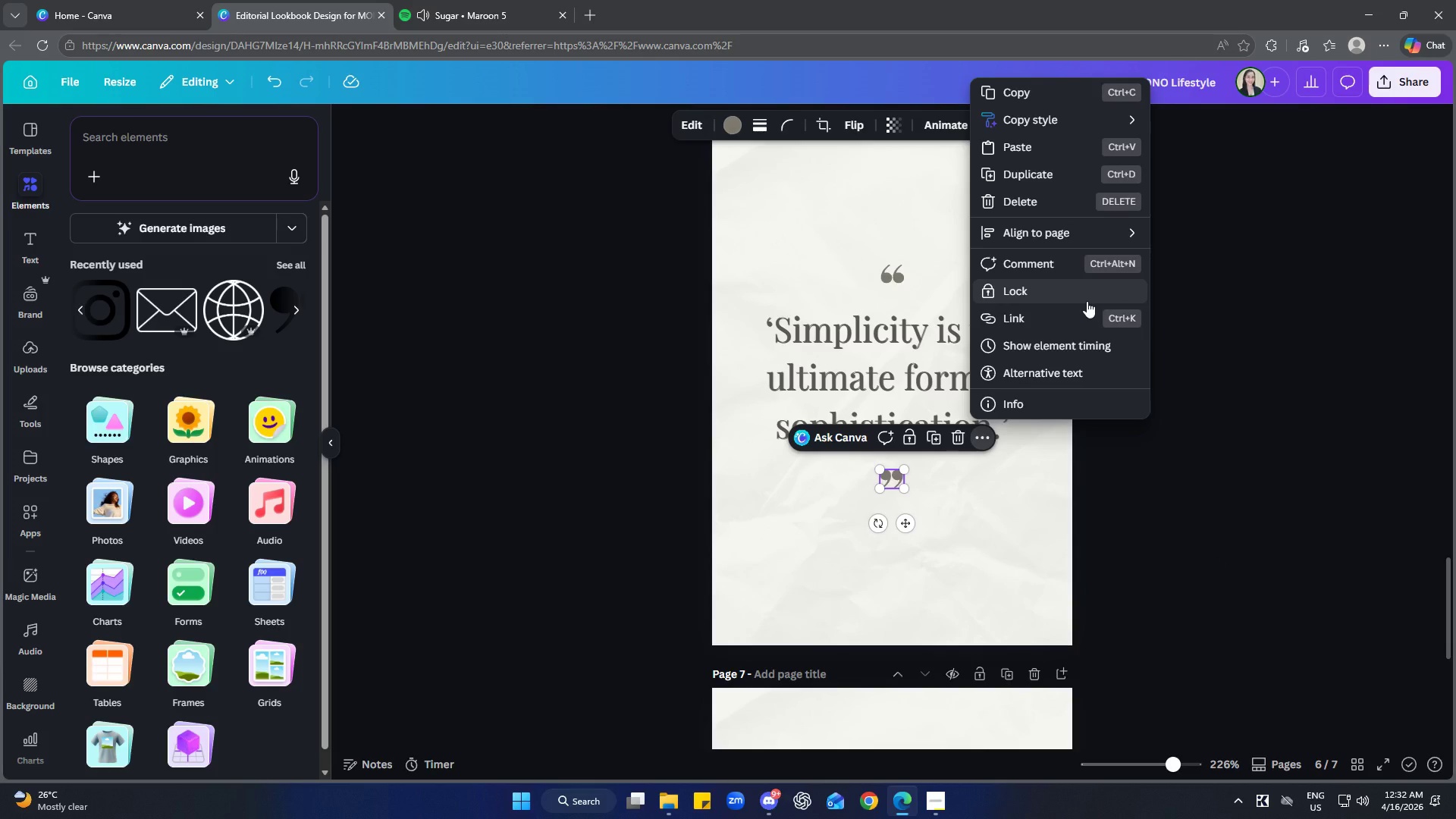 
left_click([1287, 522])
 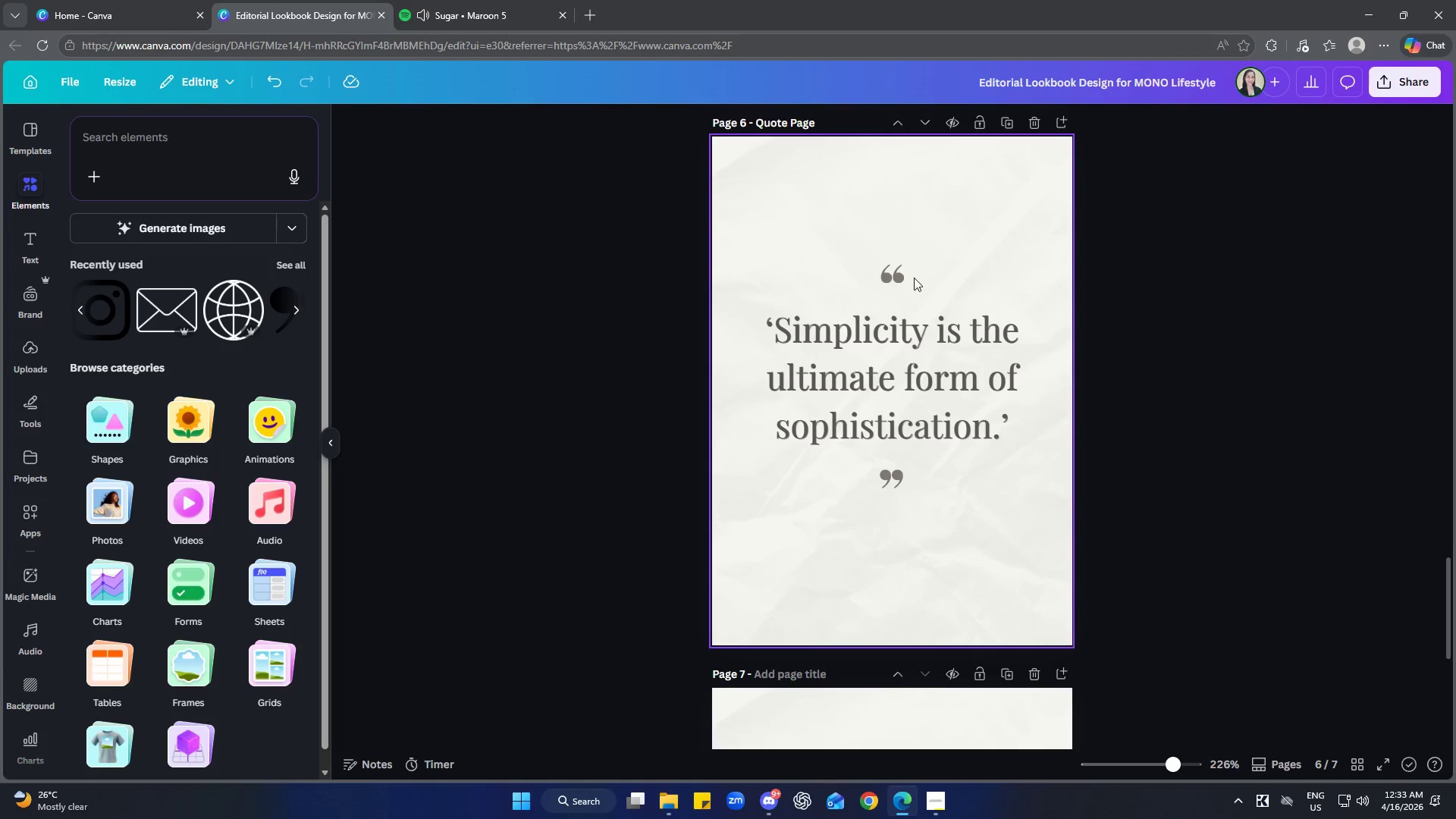 
left_click([901, 272])
 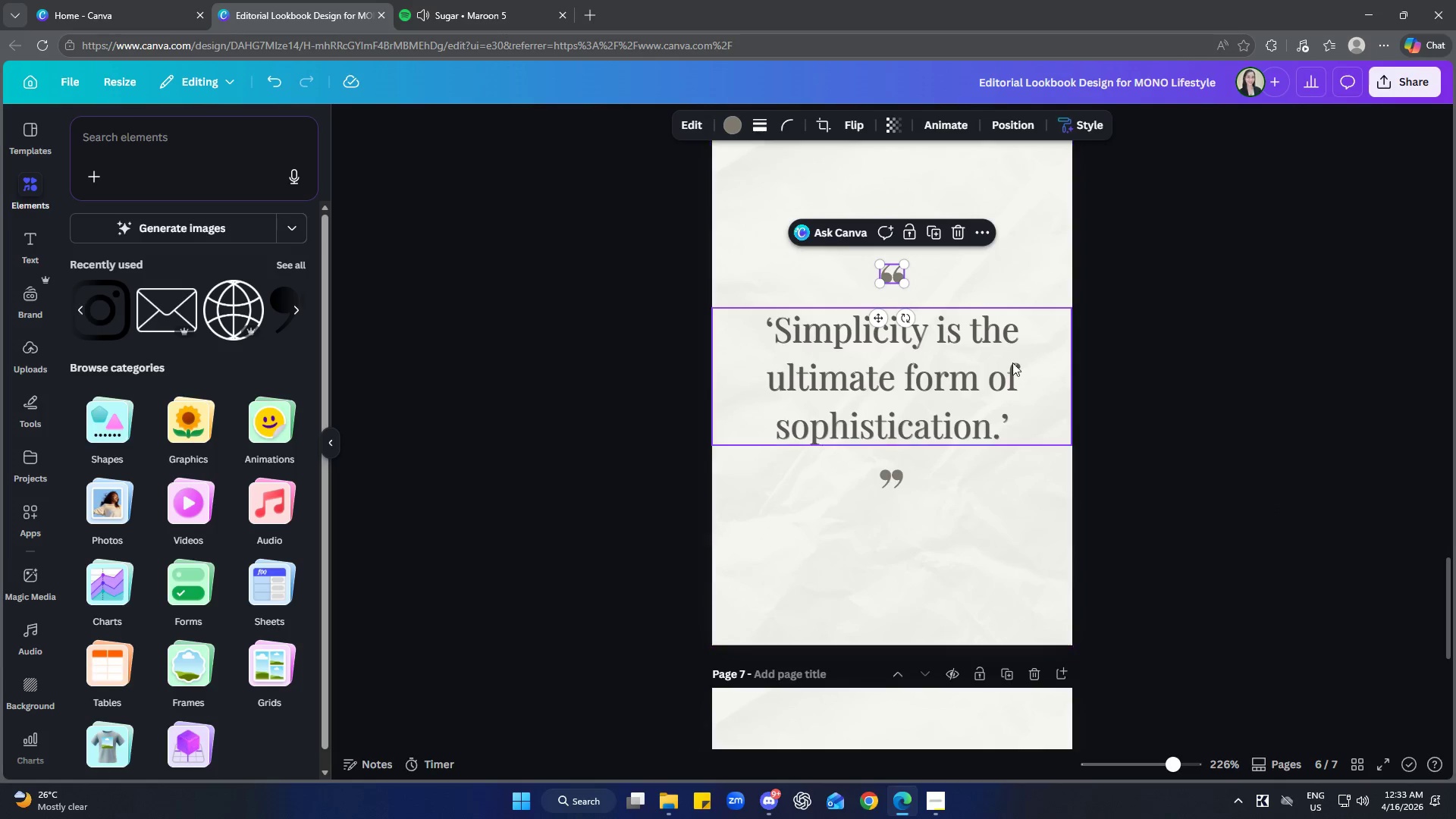 
left_click([989, 236])
 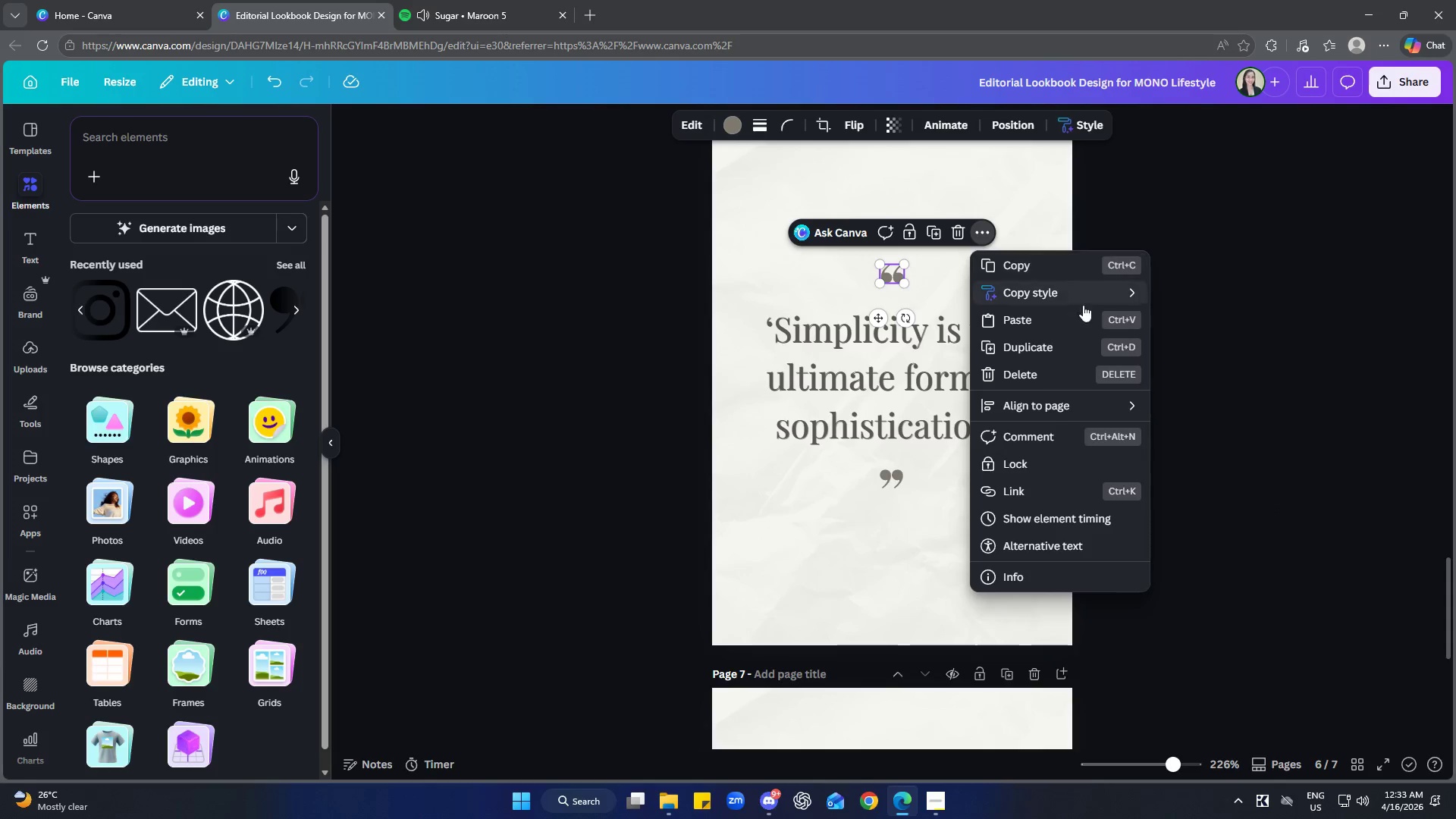 
mouse_move([1077, 425])
 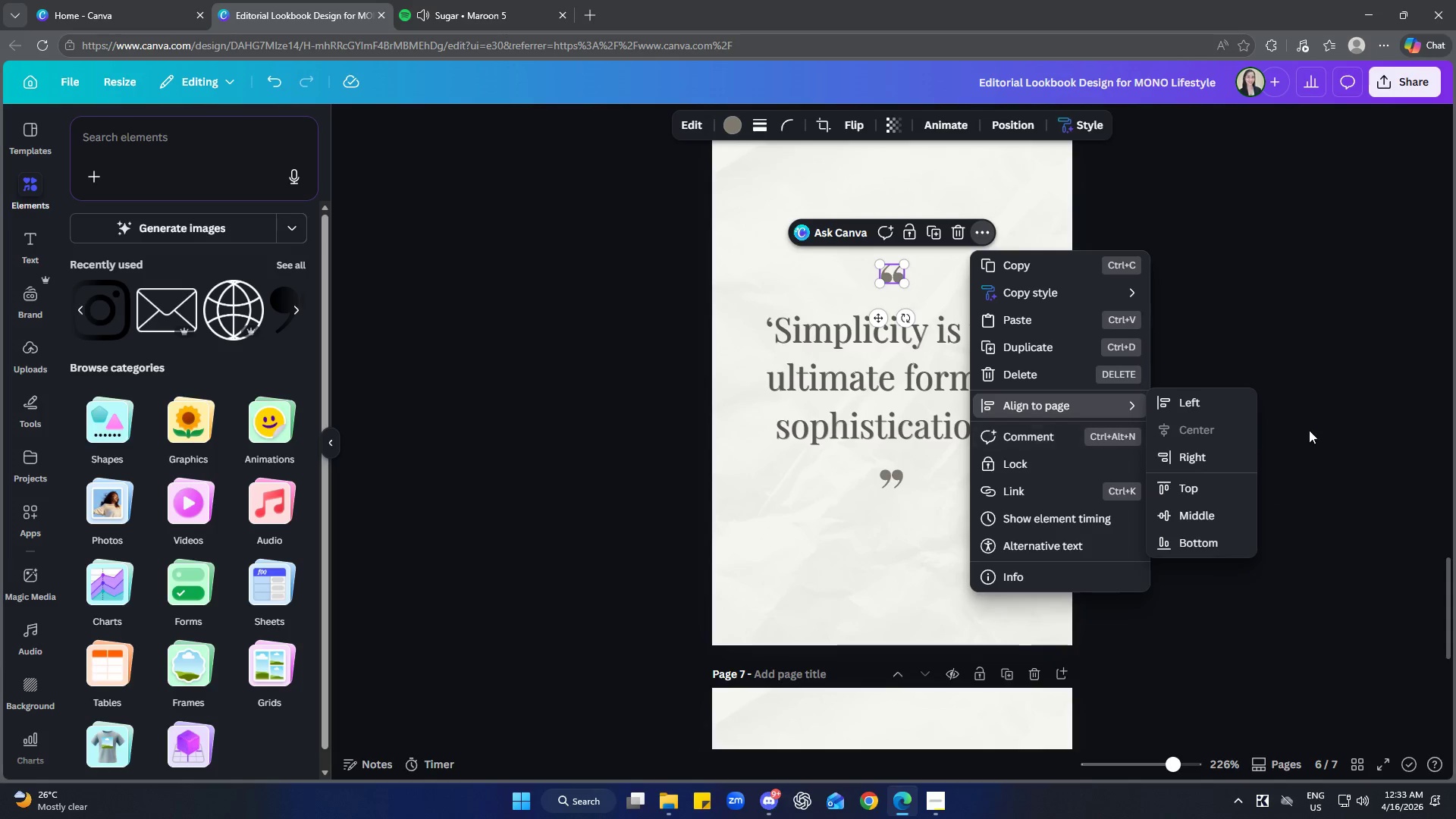 
left_click([1311, 429])
 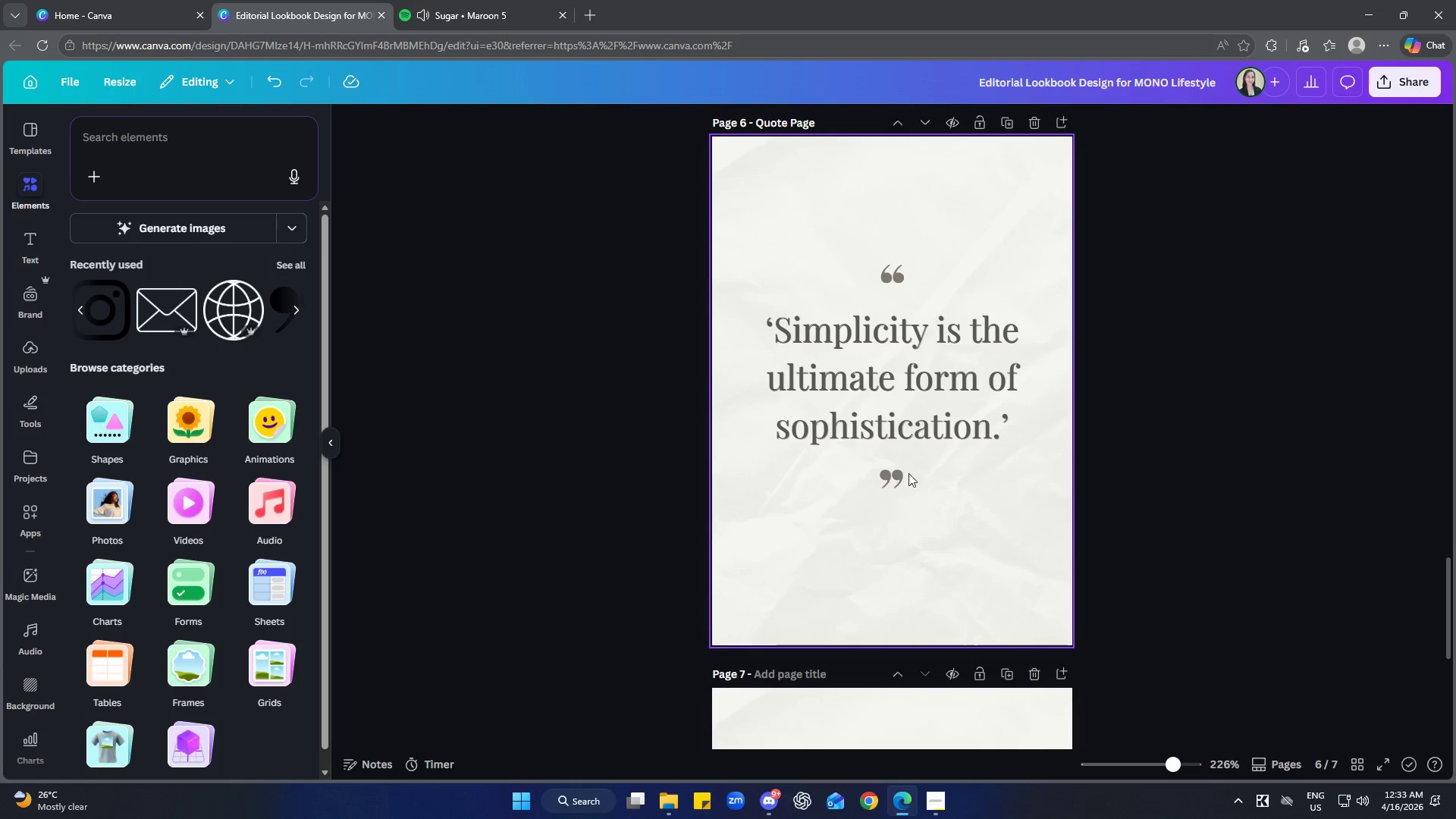 
left_click([902, 484])
 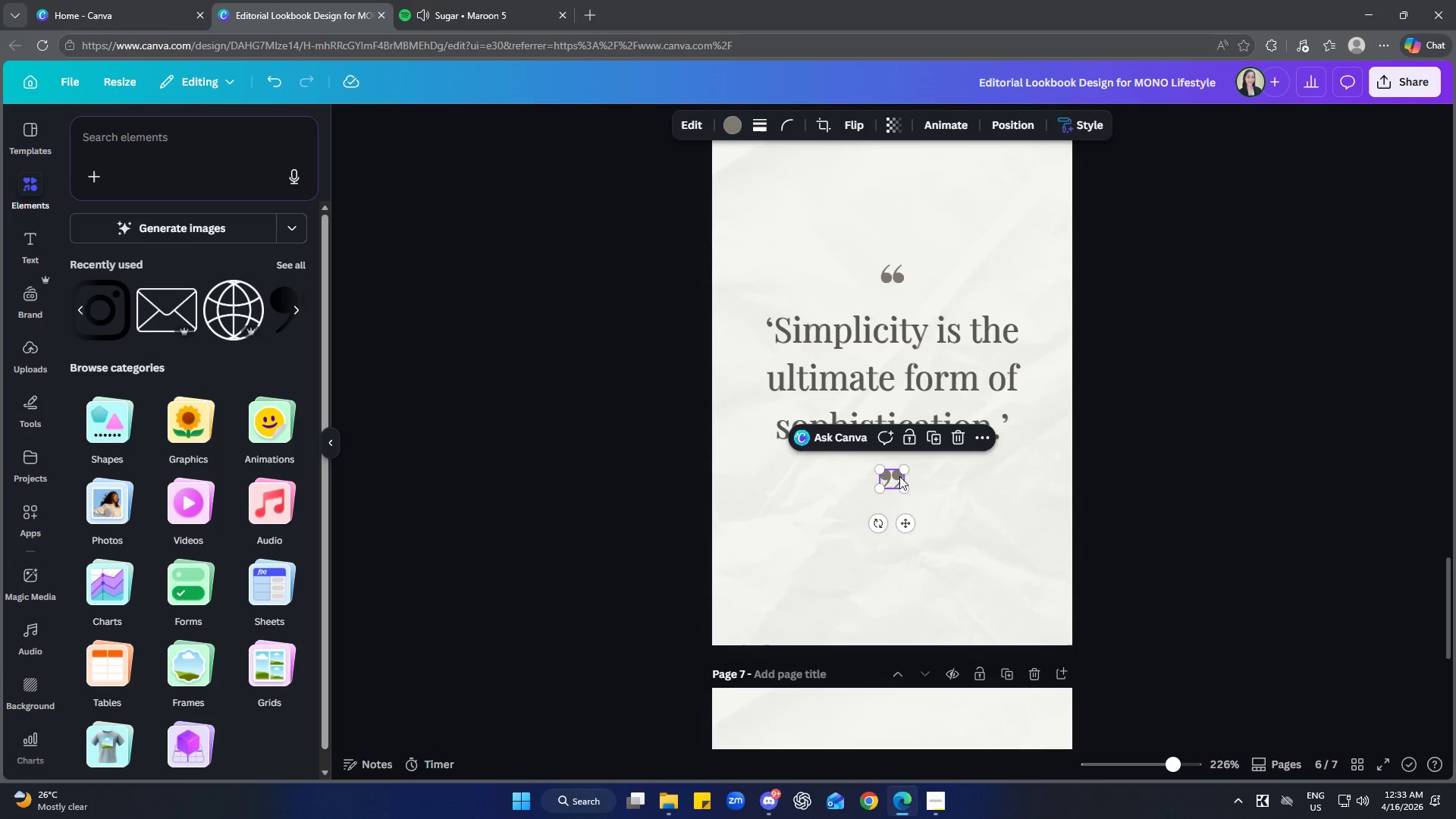 
wait(17.41)
 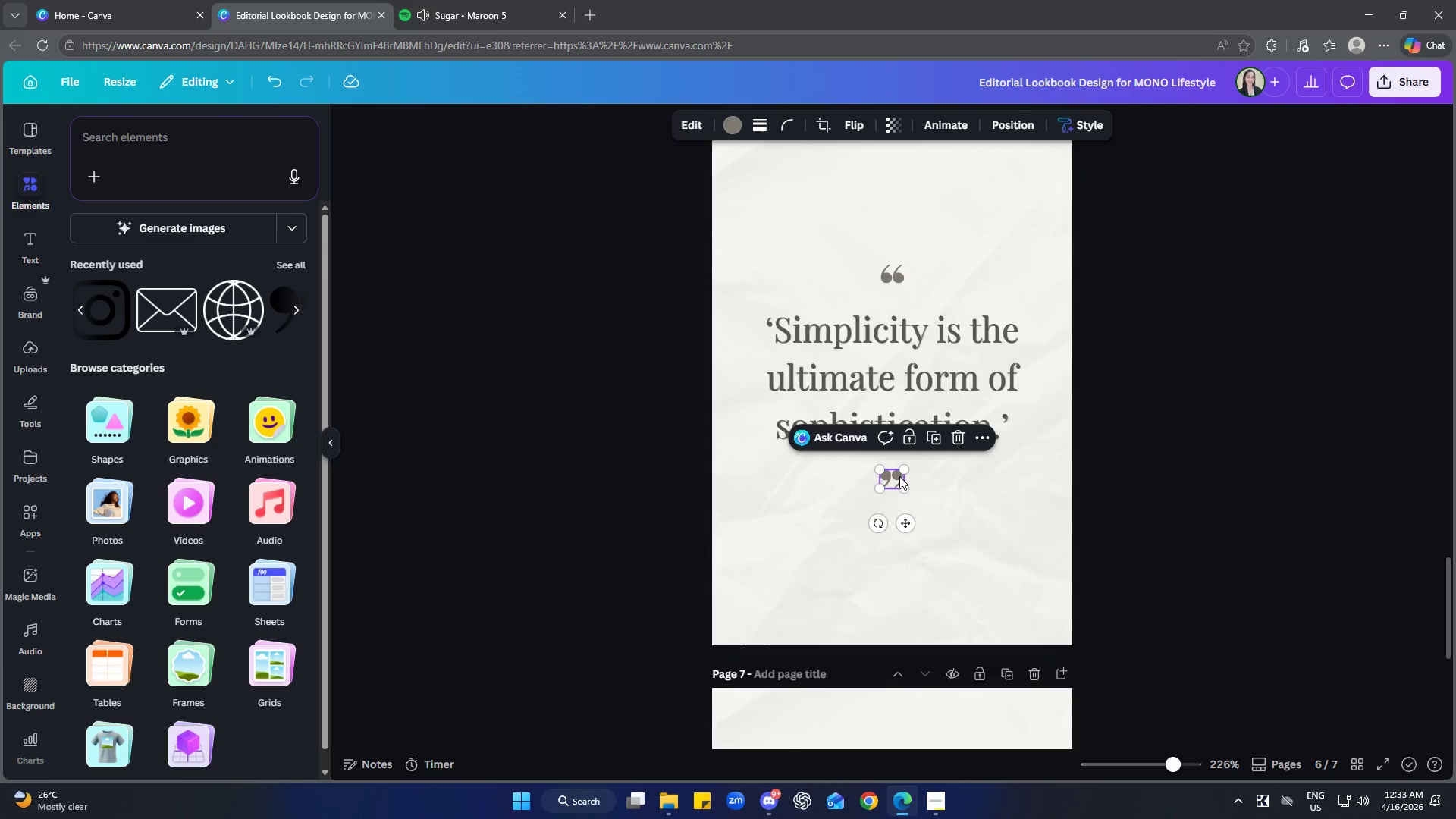 
left_click([1314, 389])
 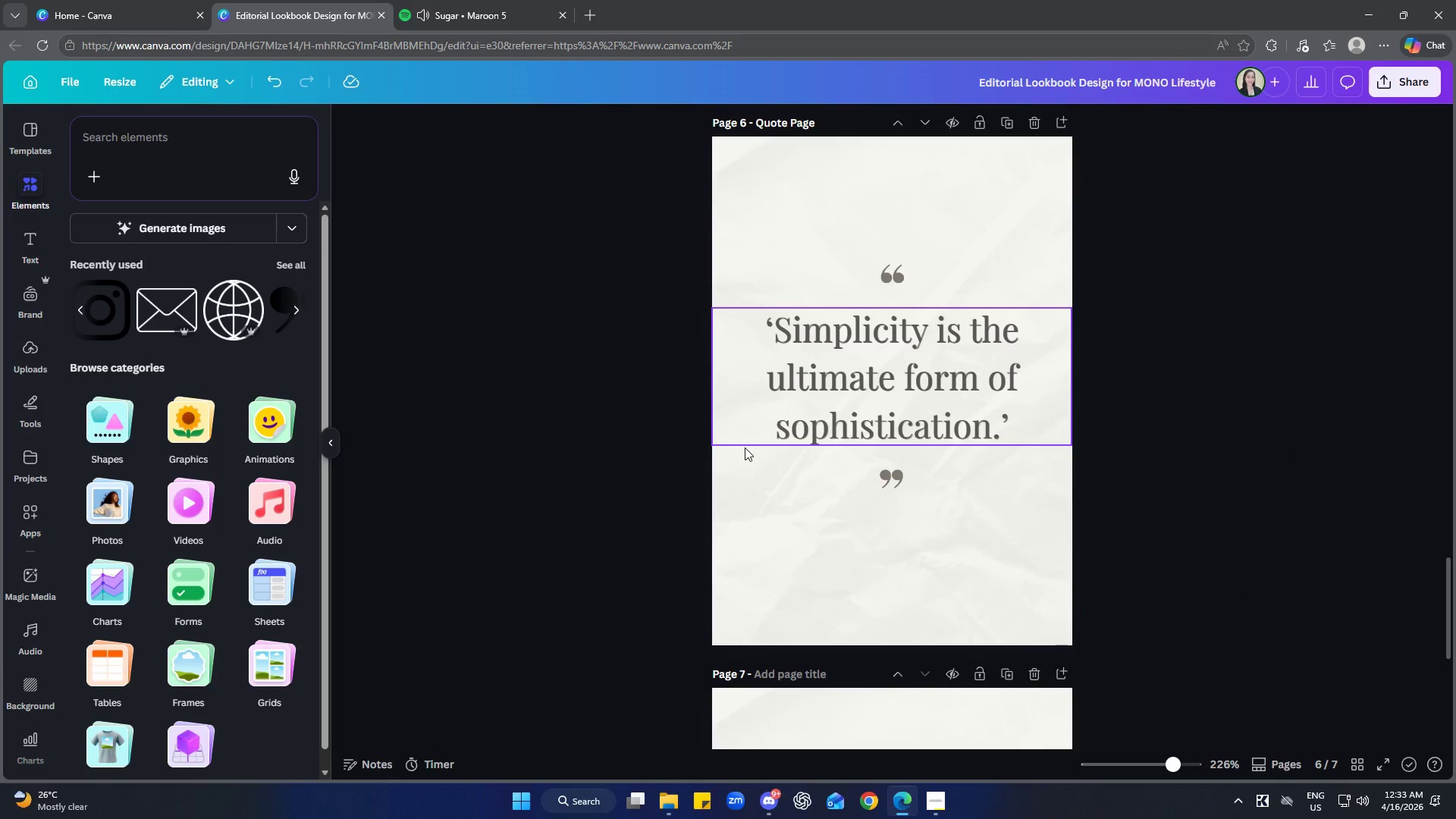 
wait(7.69)
 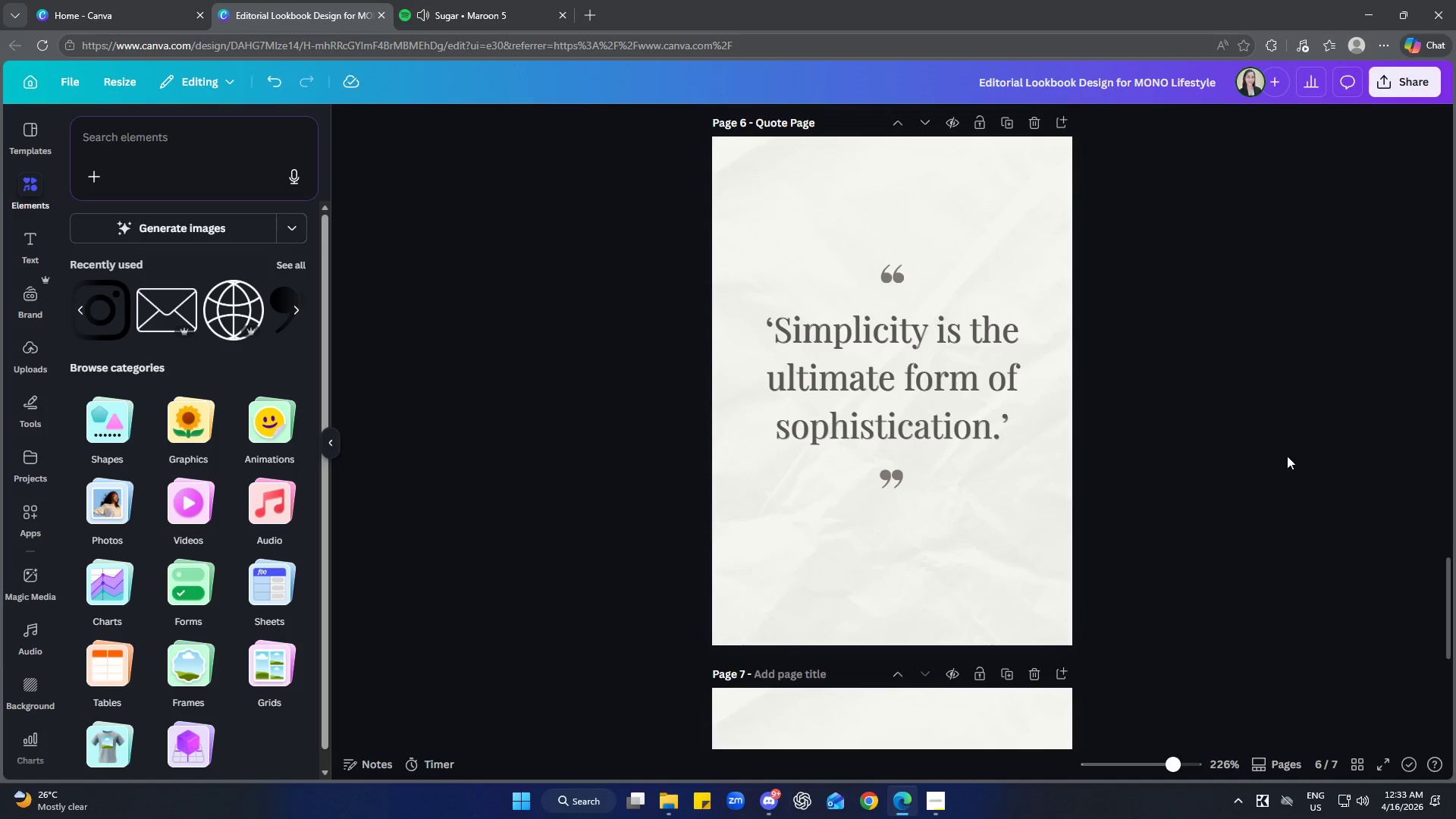 
left_click([1252, 218])
 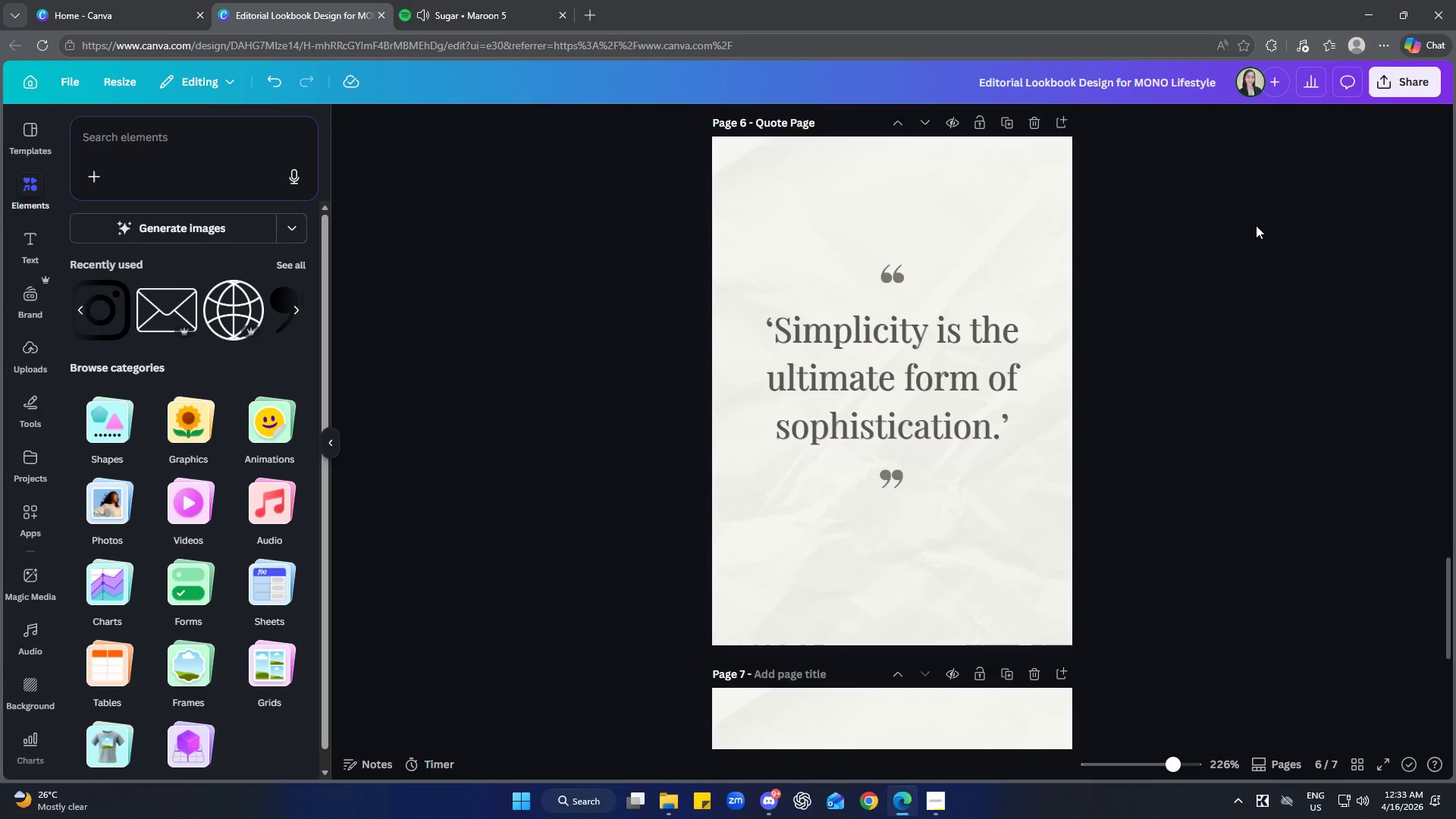 
wait(7.41)
 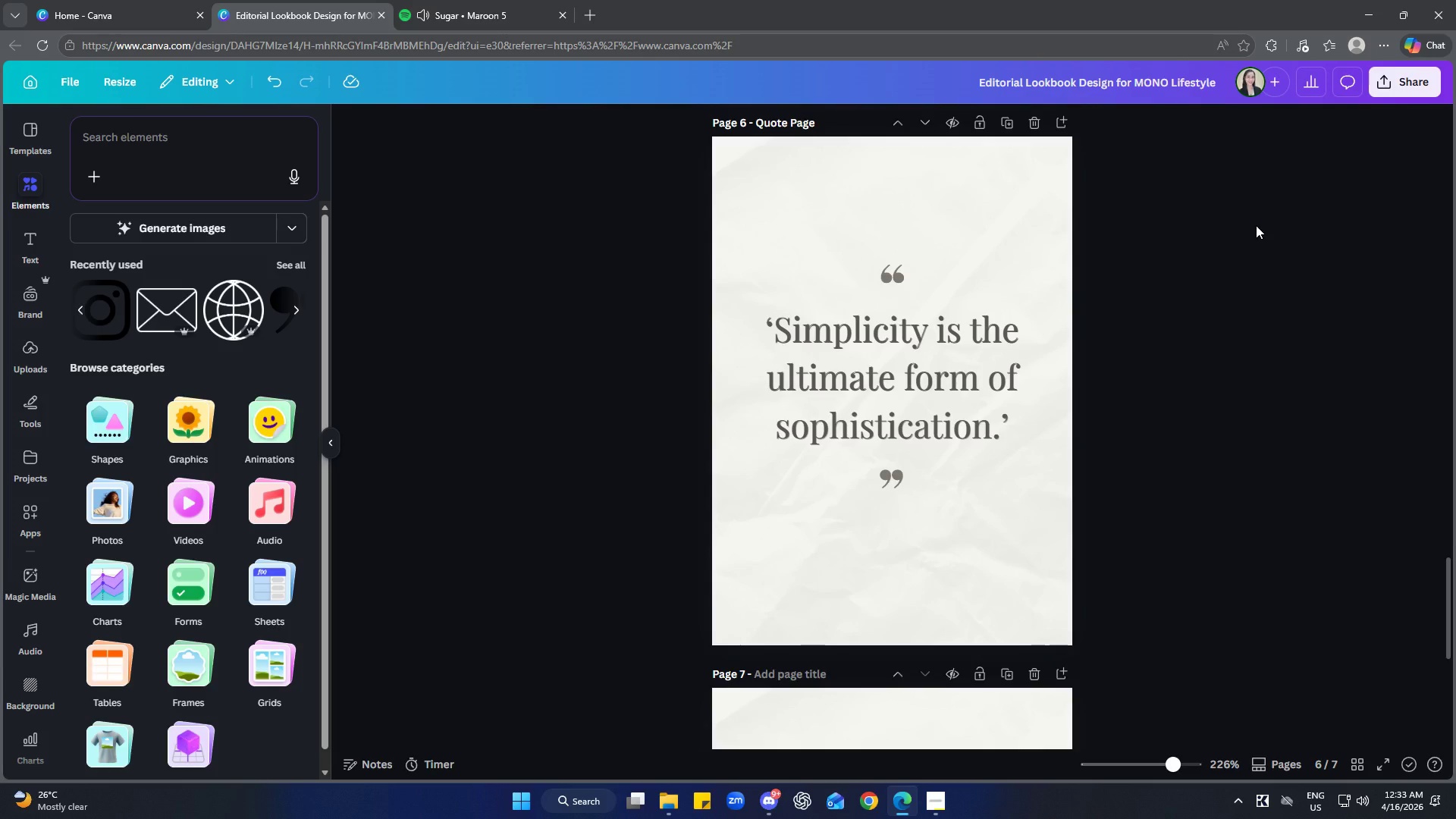 
left_click([1196, 336])
 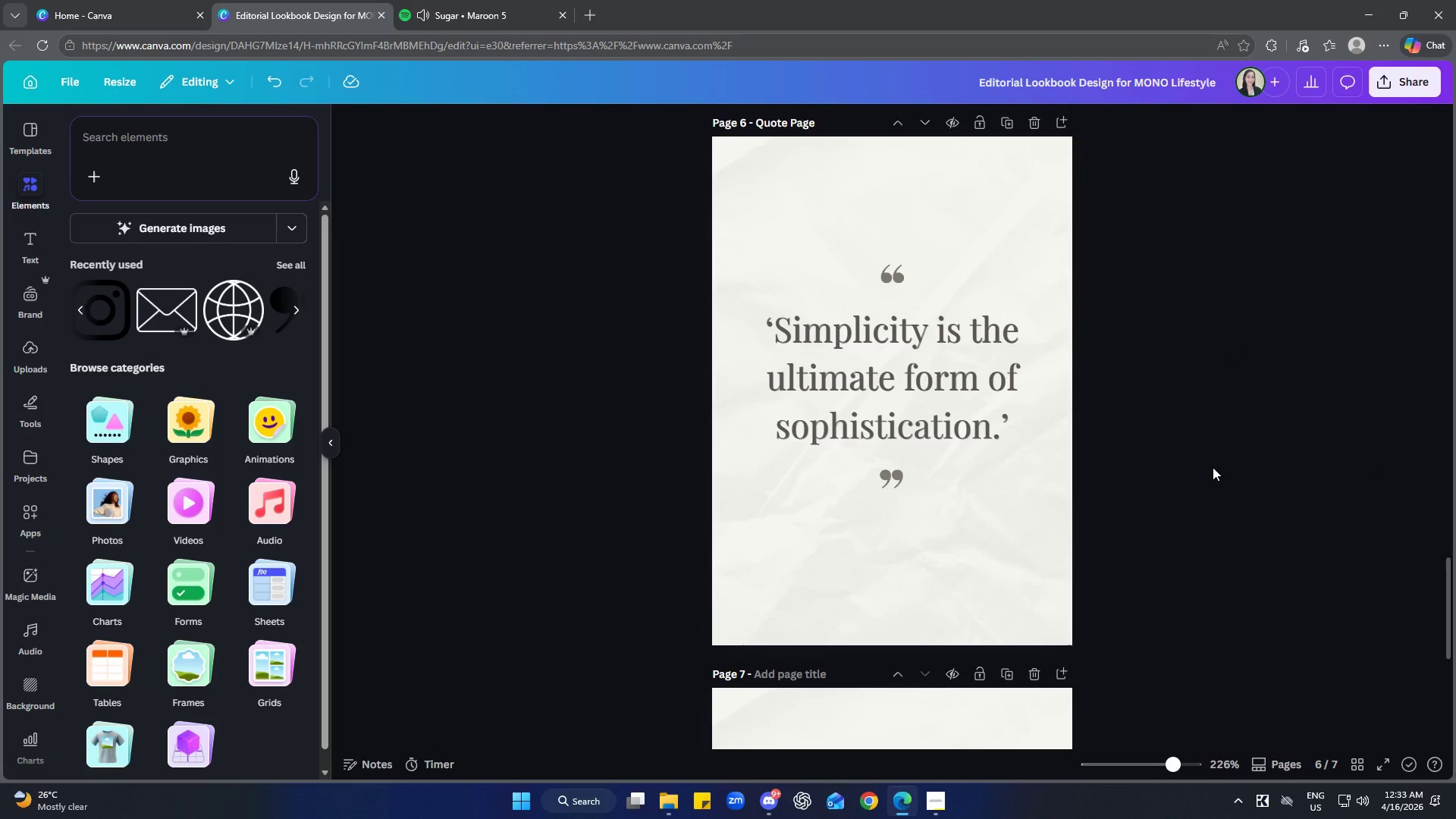 
scroll: coordinate [1213, 467], scroll_direction: up, amount: 1.0
 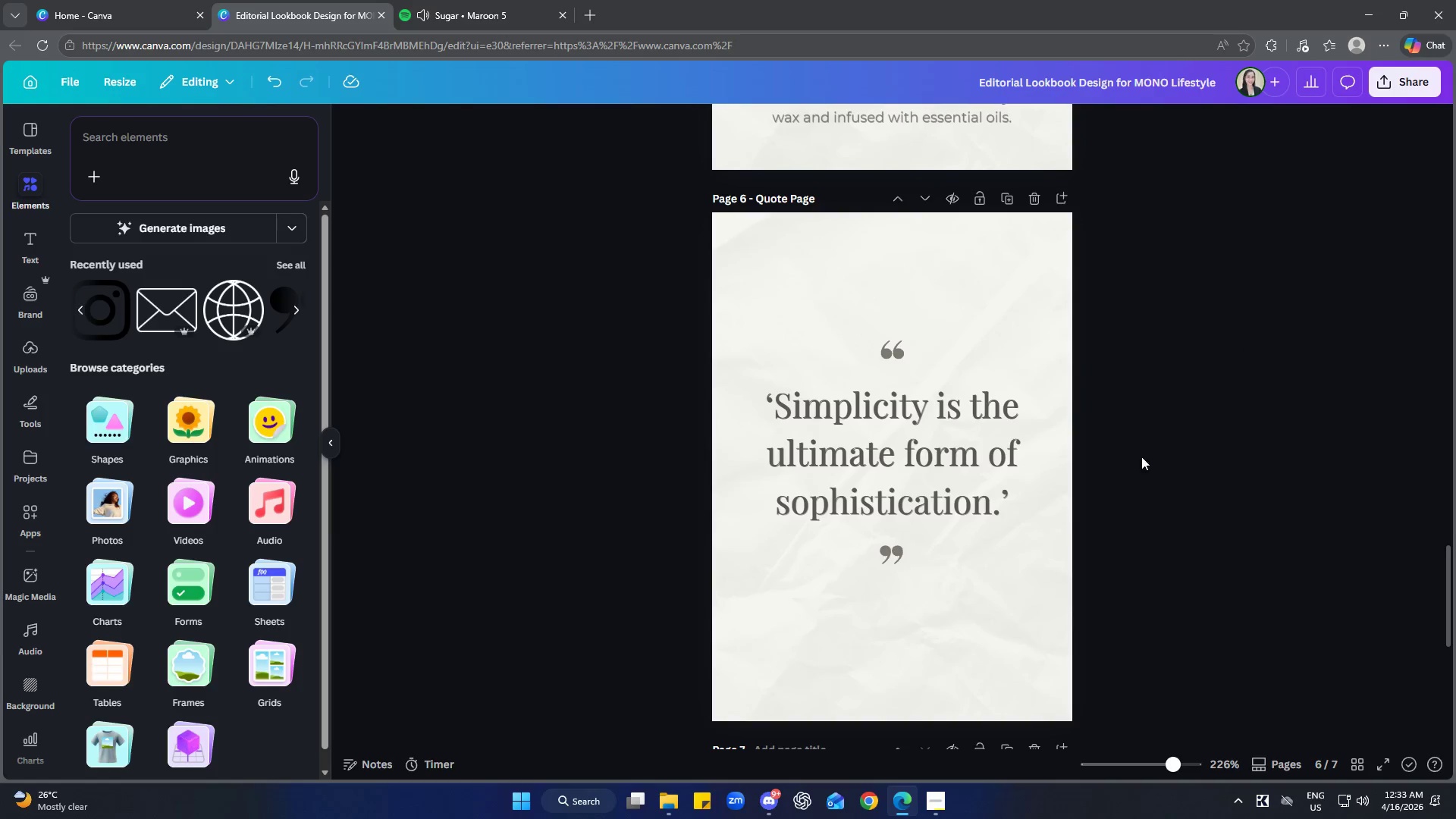 
scroll: coordinate [1131, 534], scroll_direction: down, amount: 1.0
 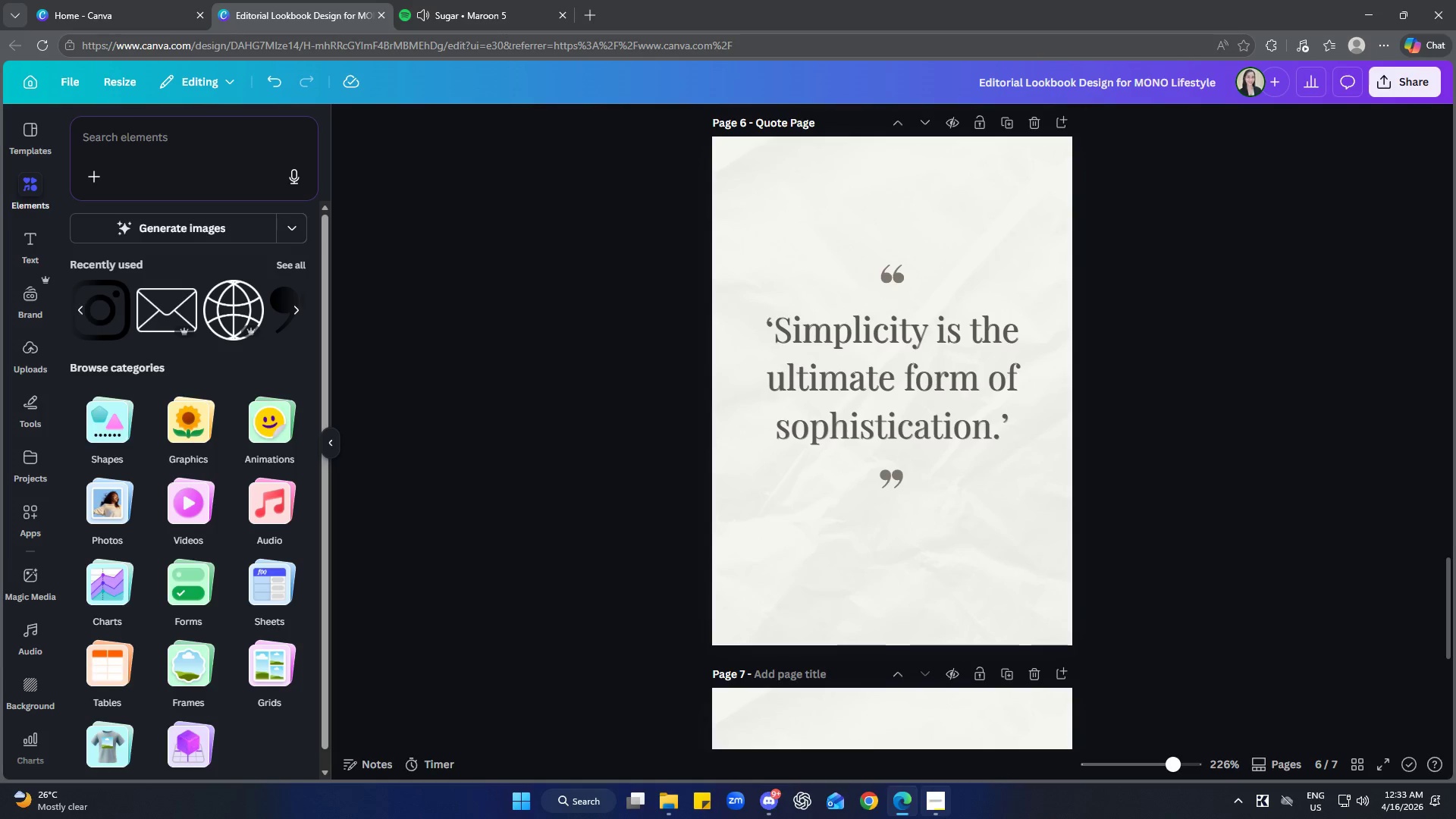 
left_click([941, 818])